 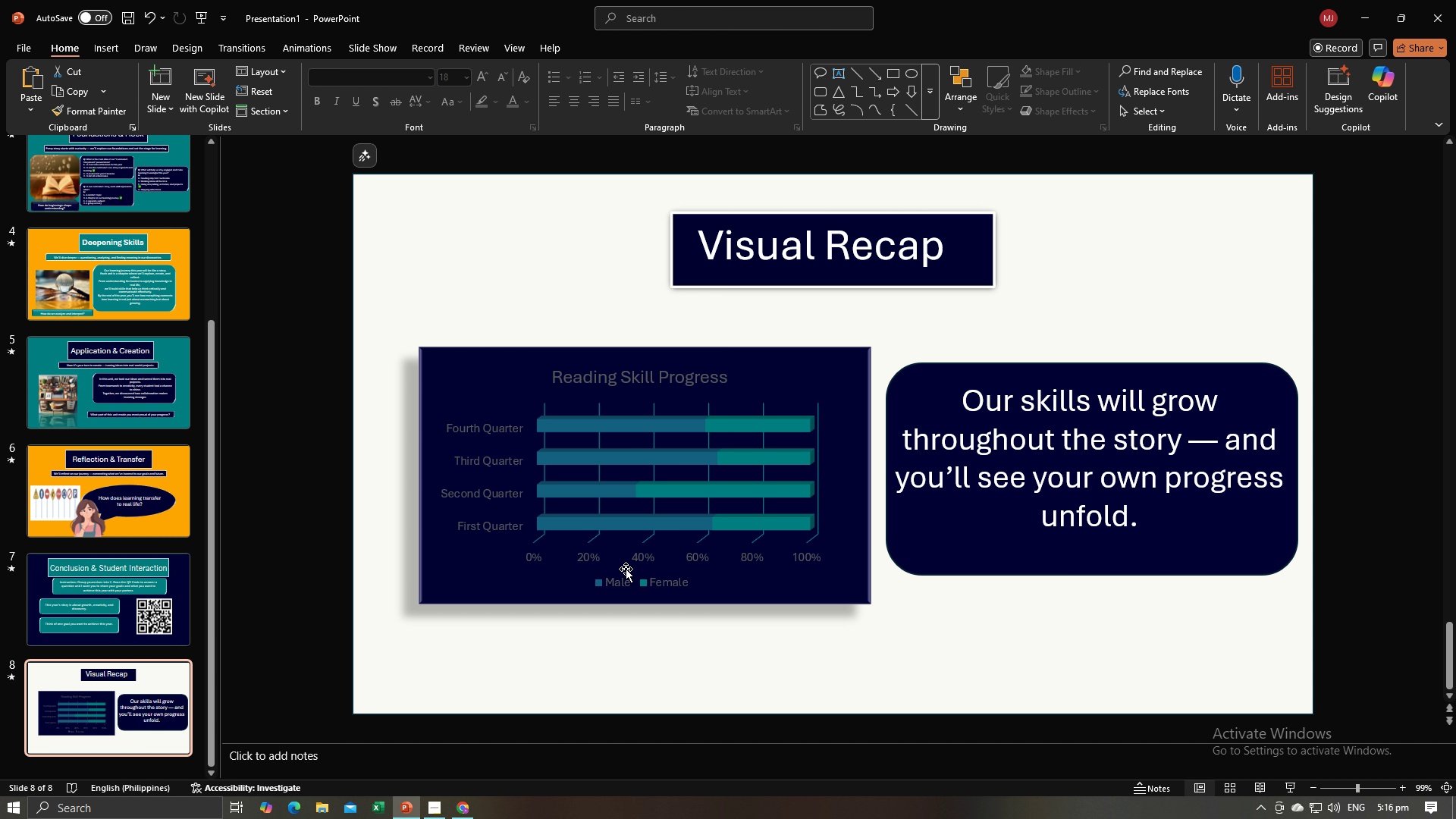 
left_click([129, 563])
 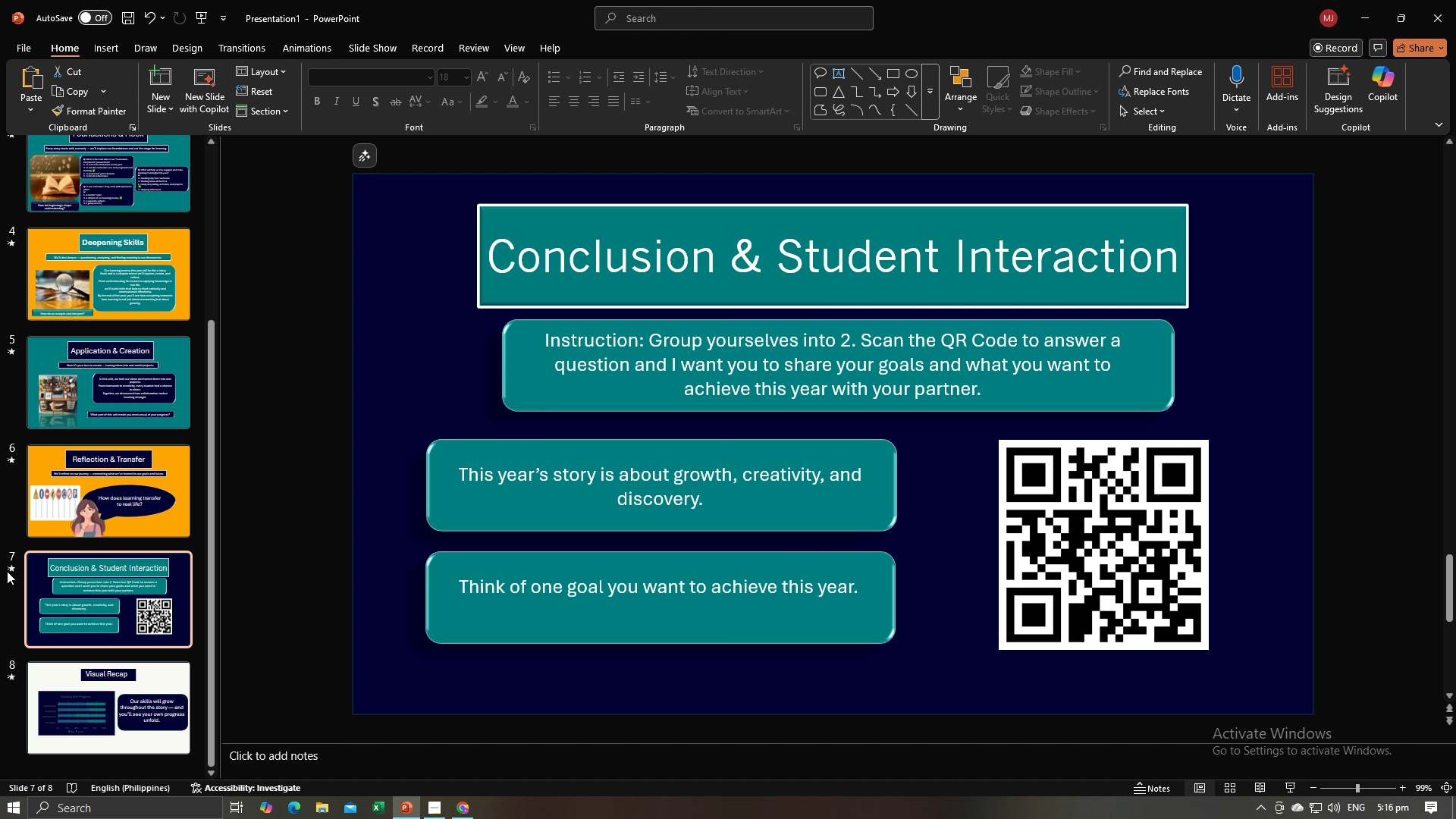 
scroll: coordinate [8, 572], scroll_direction: up, amount: 3.0
 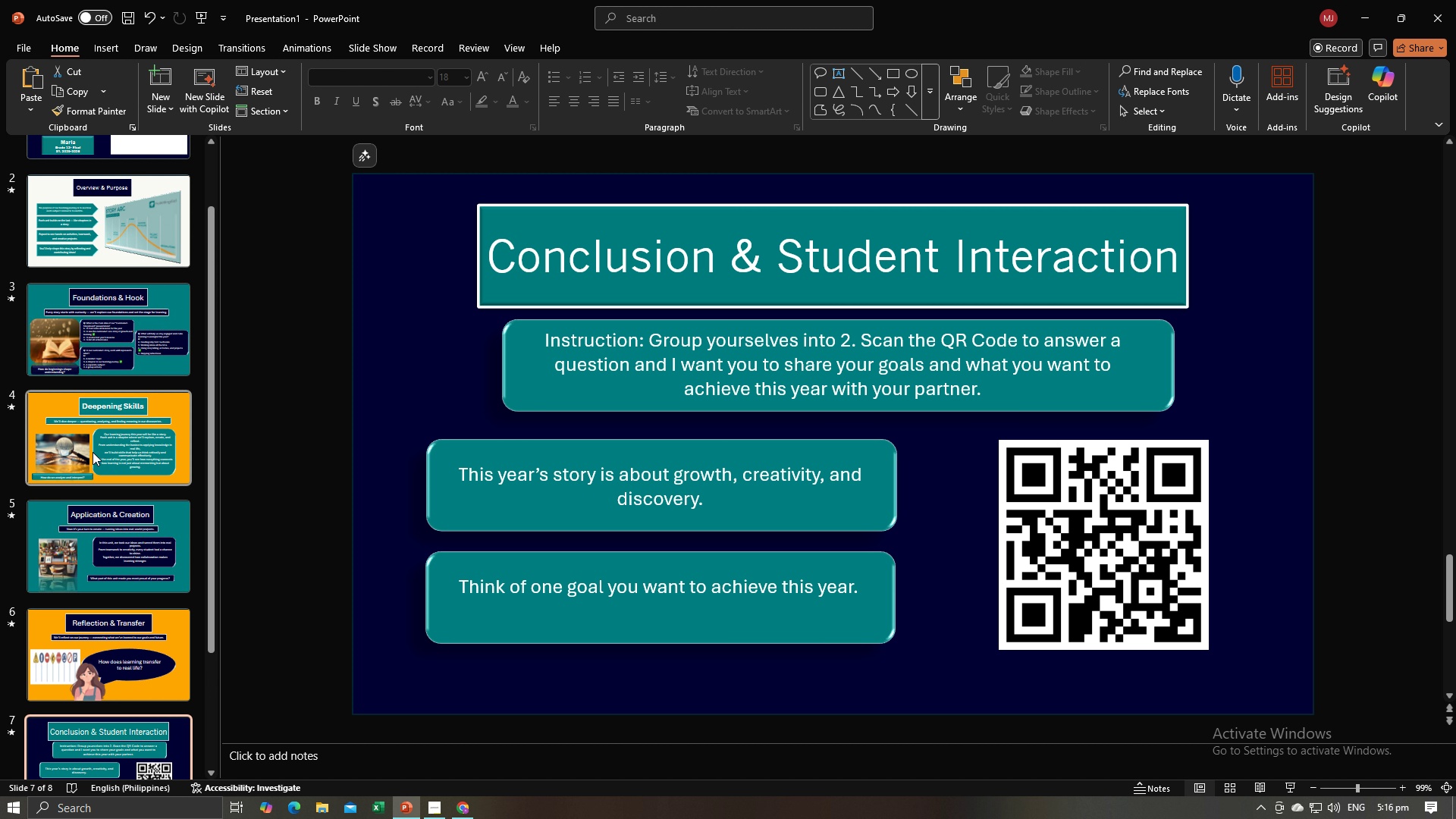 
left_click([93, 452])
 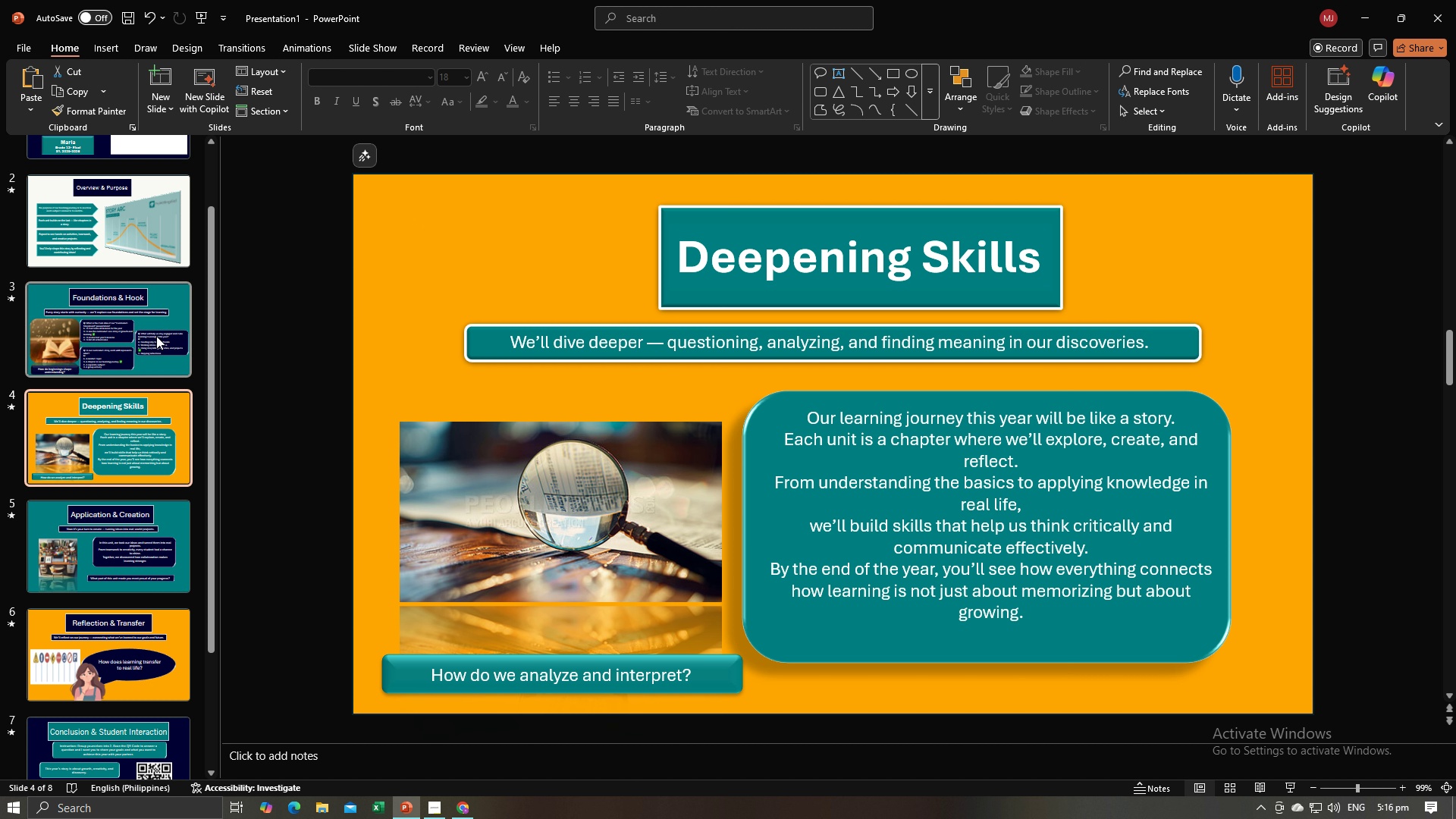 
left_click([139, 360])
 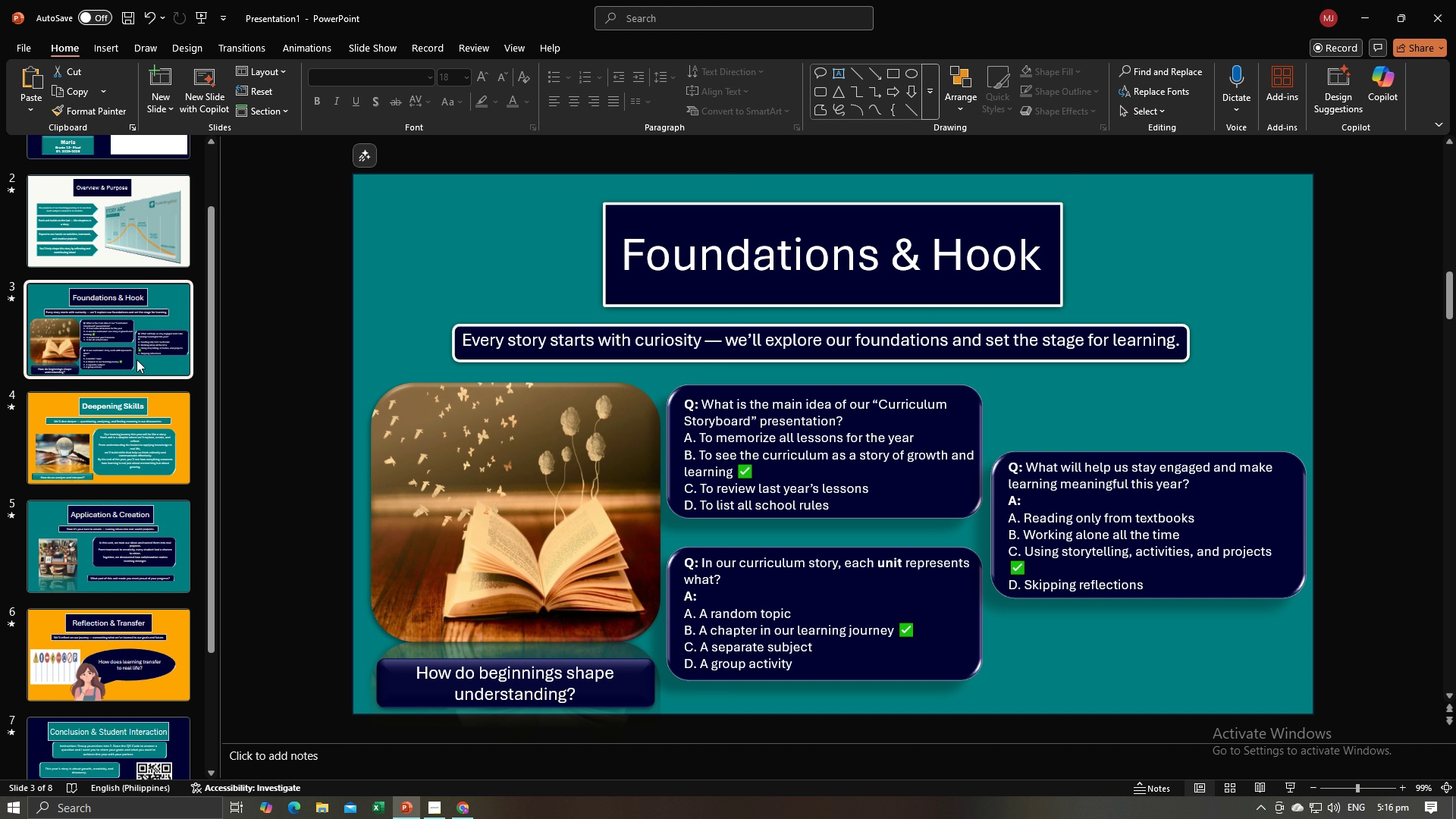 
scroll: coordinate [136, 359], scroll_direction: up, amount: 1.0
 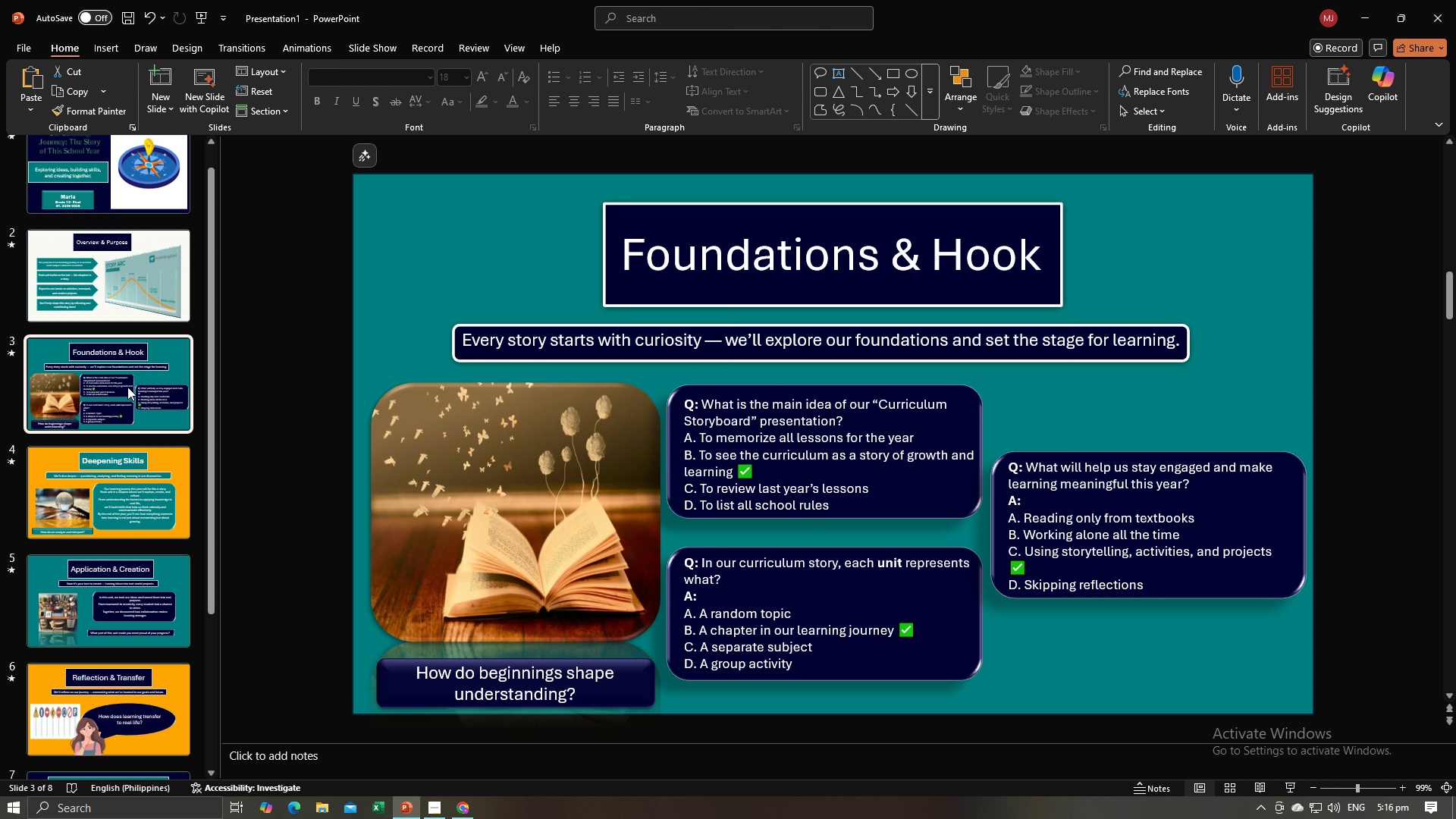 
left_click([127, 387])
 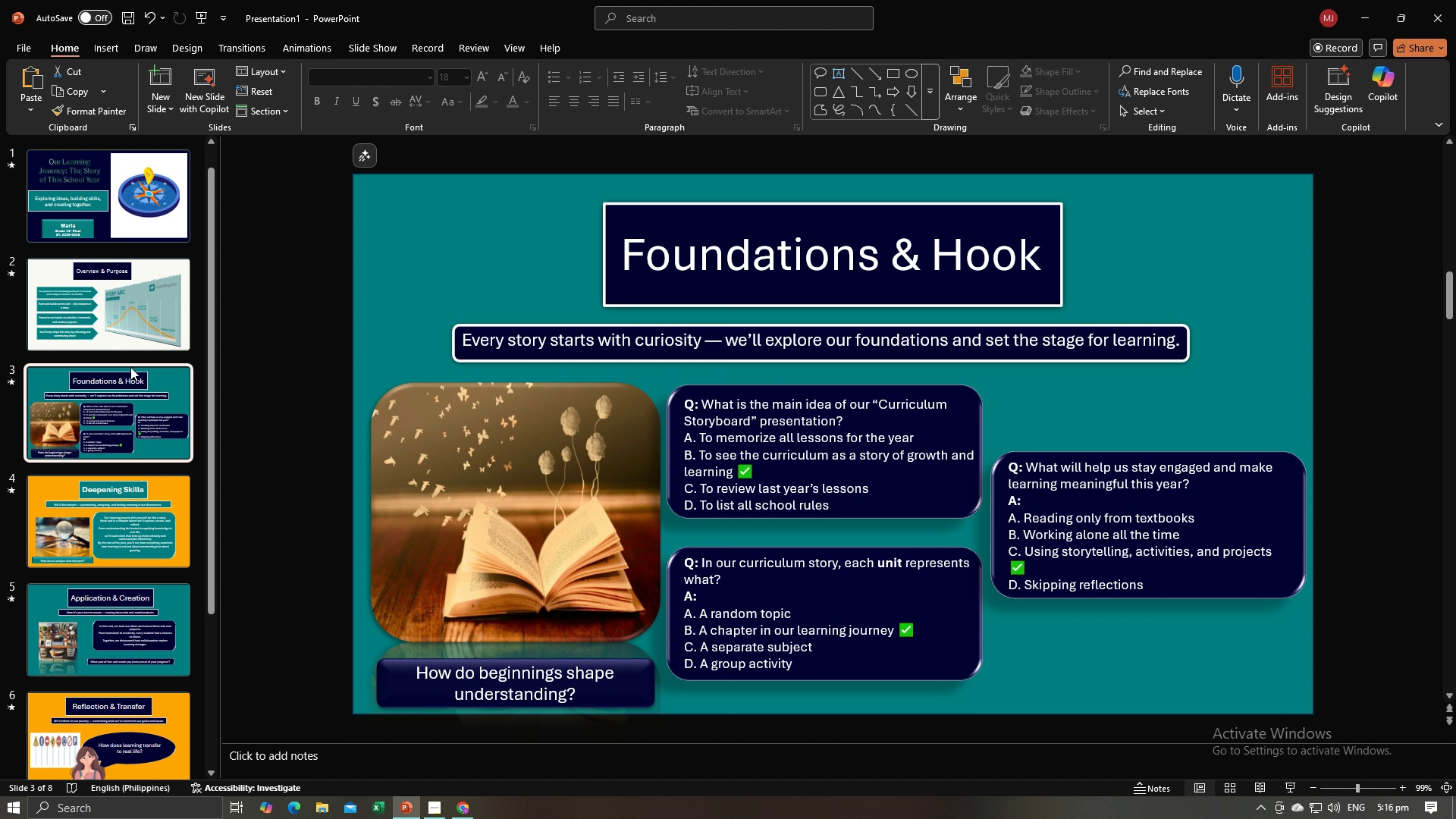 
scroll: coordinate [130, 367], scroll_direction: up, amount: 3.0
 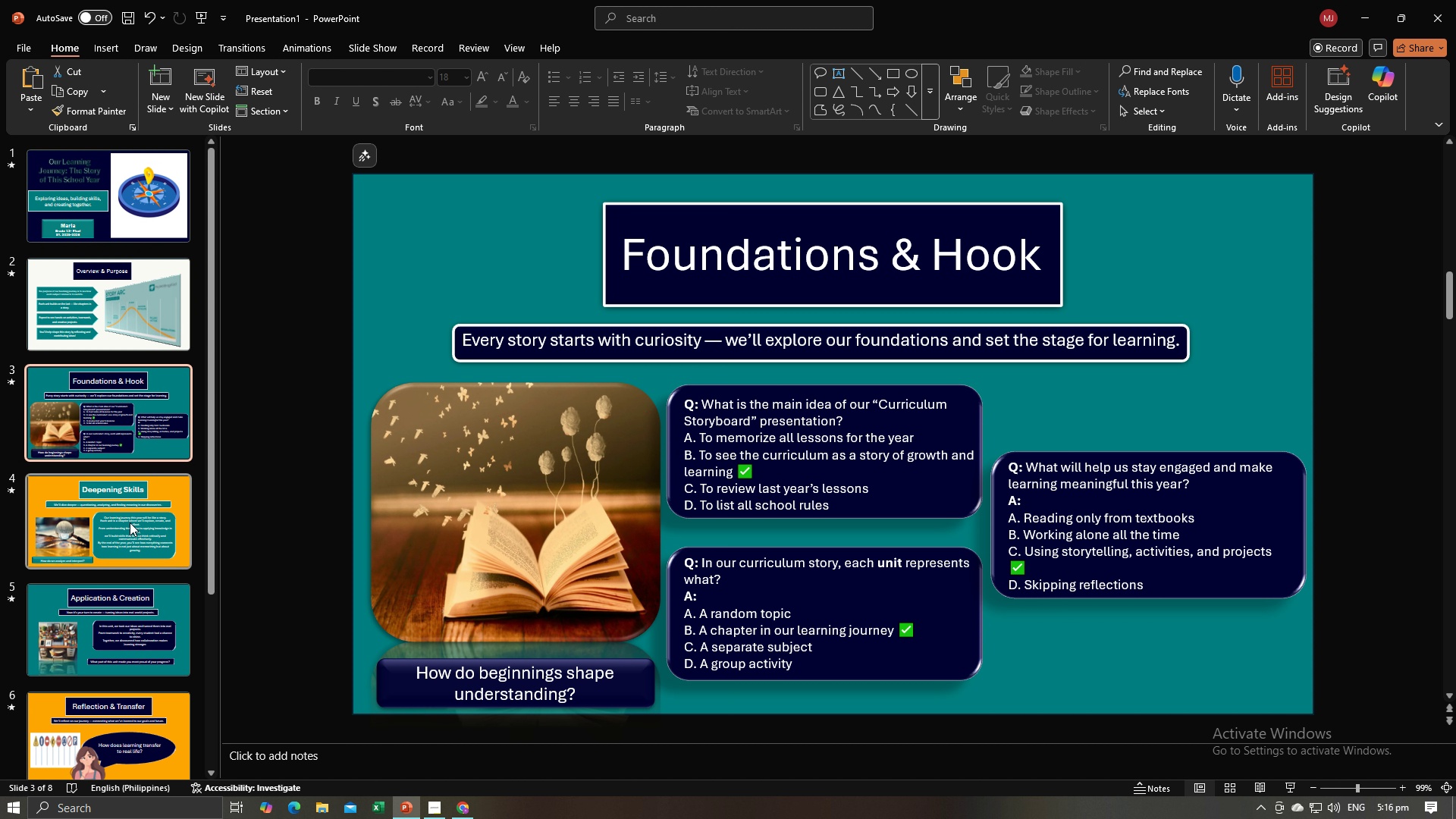 
scroll: coordinate [131, 541], scroll_direction: down, amount: 4.0
 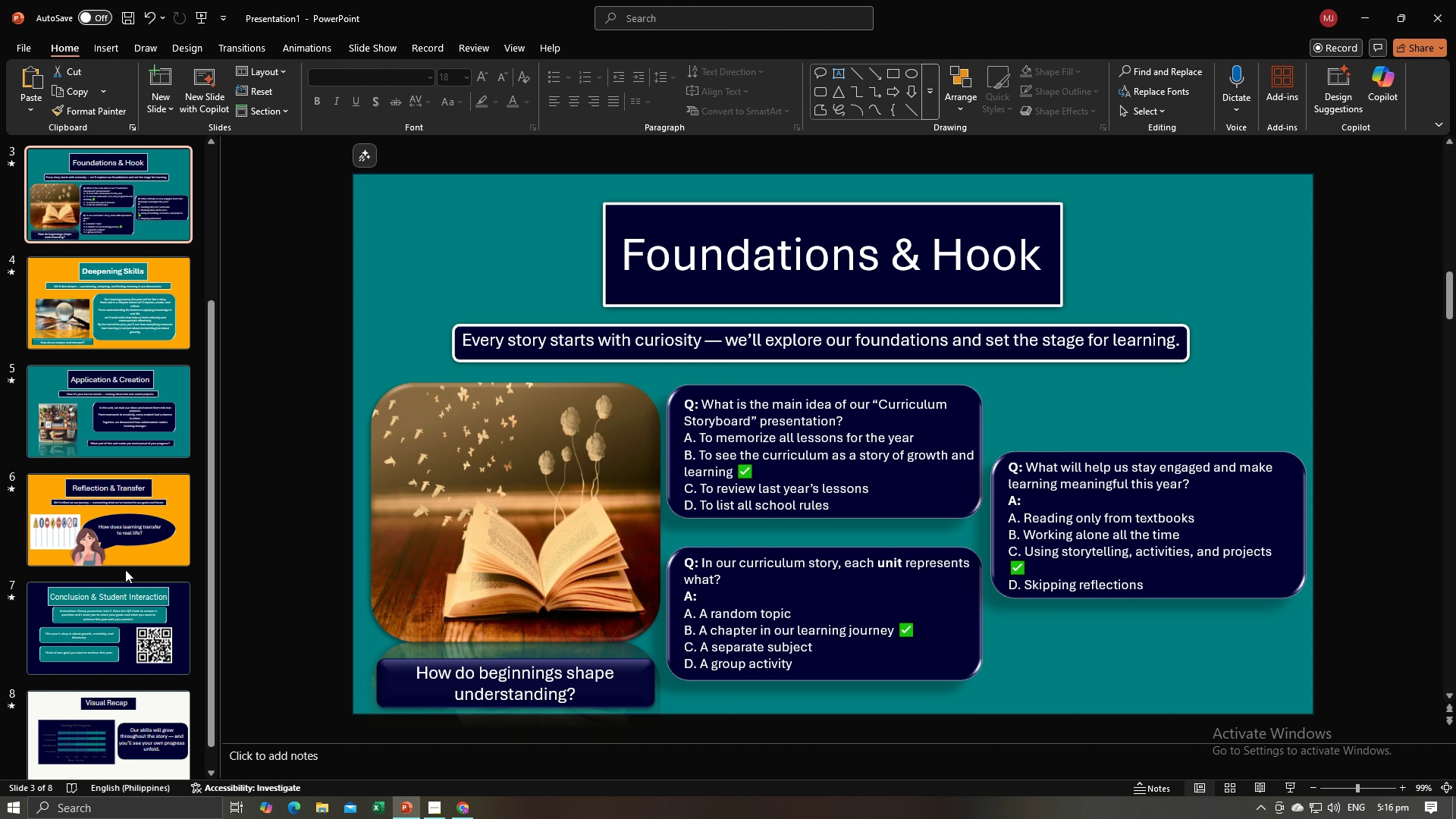 
scroll: coordinate [125, 570], scroll_direction: up, amount: 2.0
 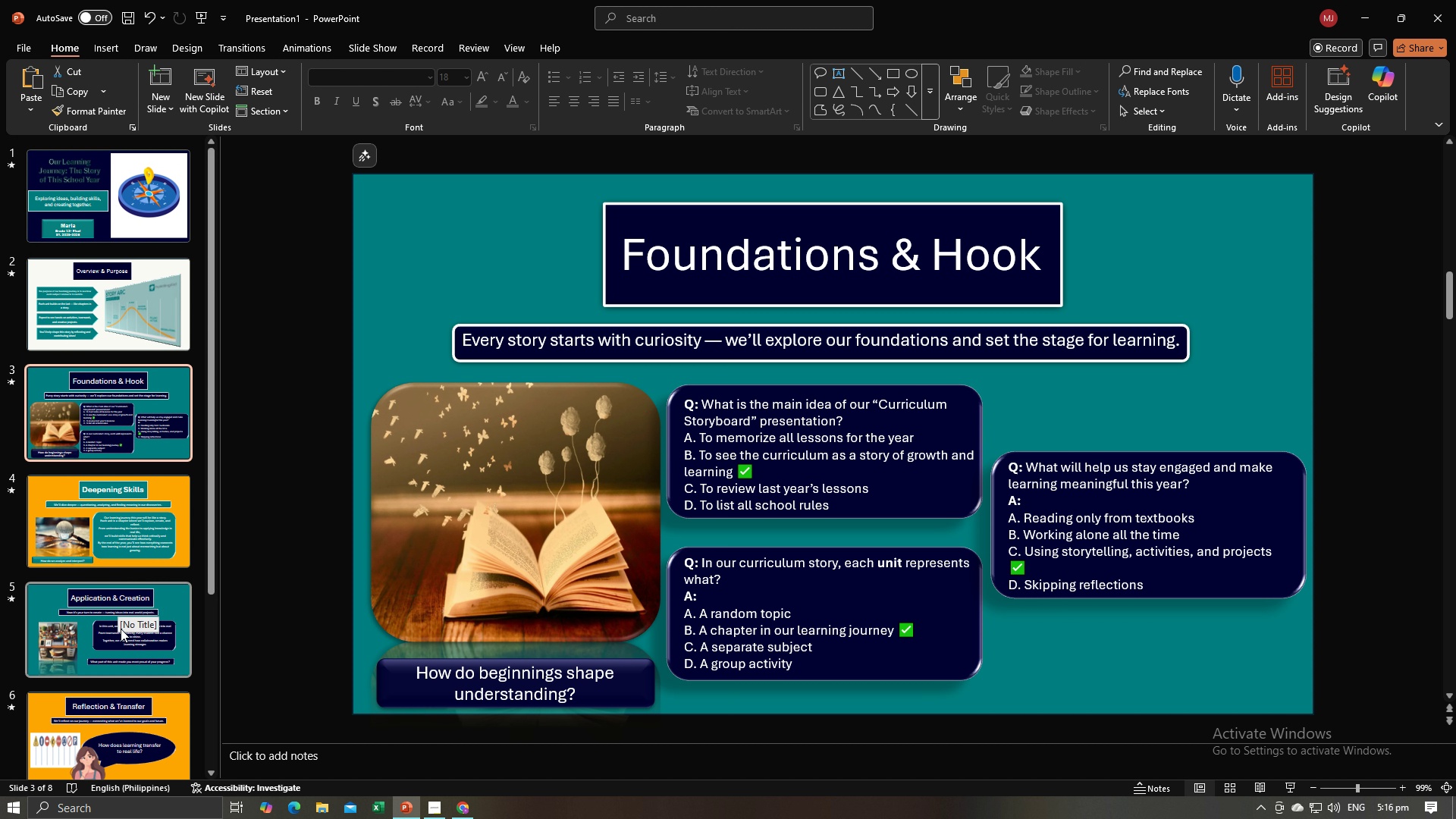 
scroll: coordinate [124, 688], scroll_direction: down, amount: 4.0
 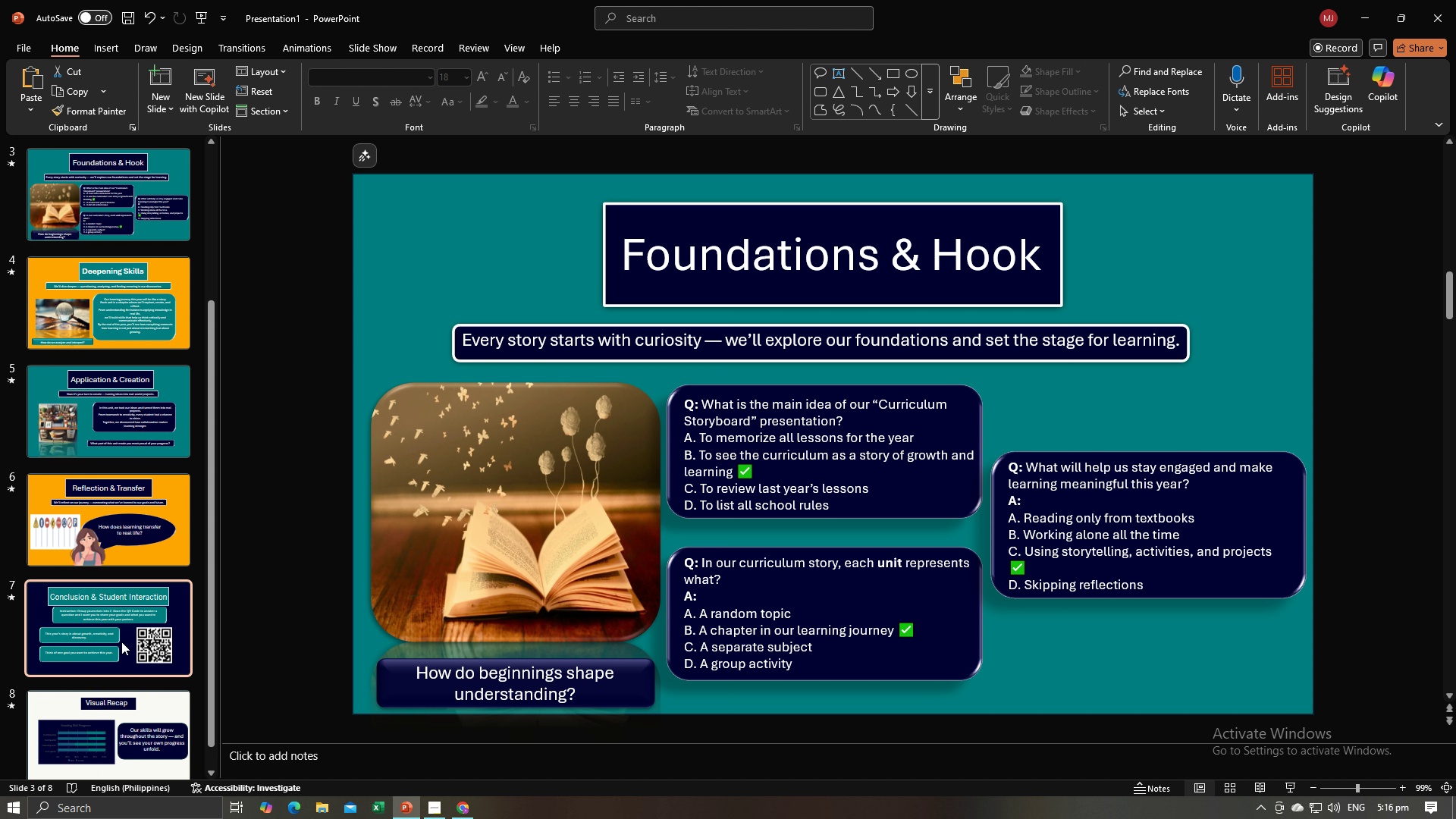 
left_click([121, 642])
 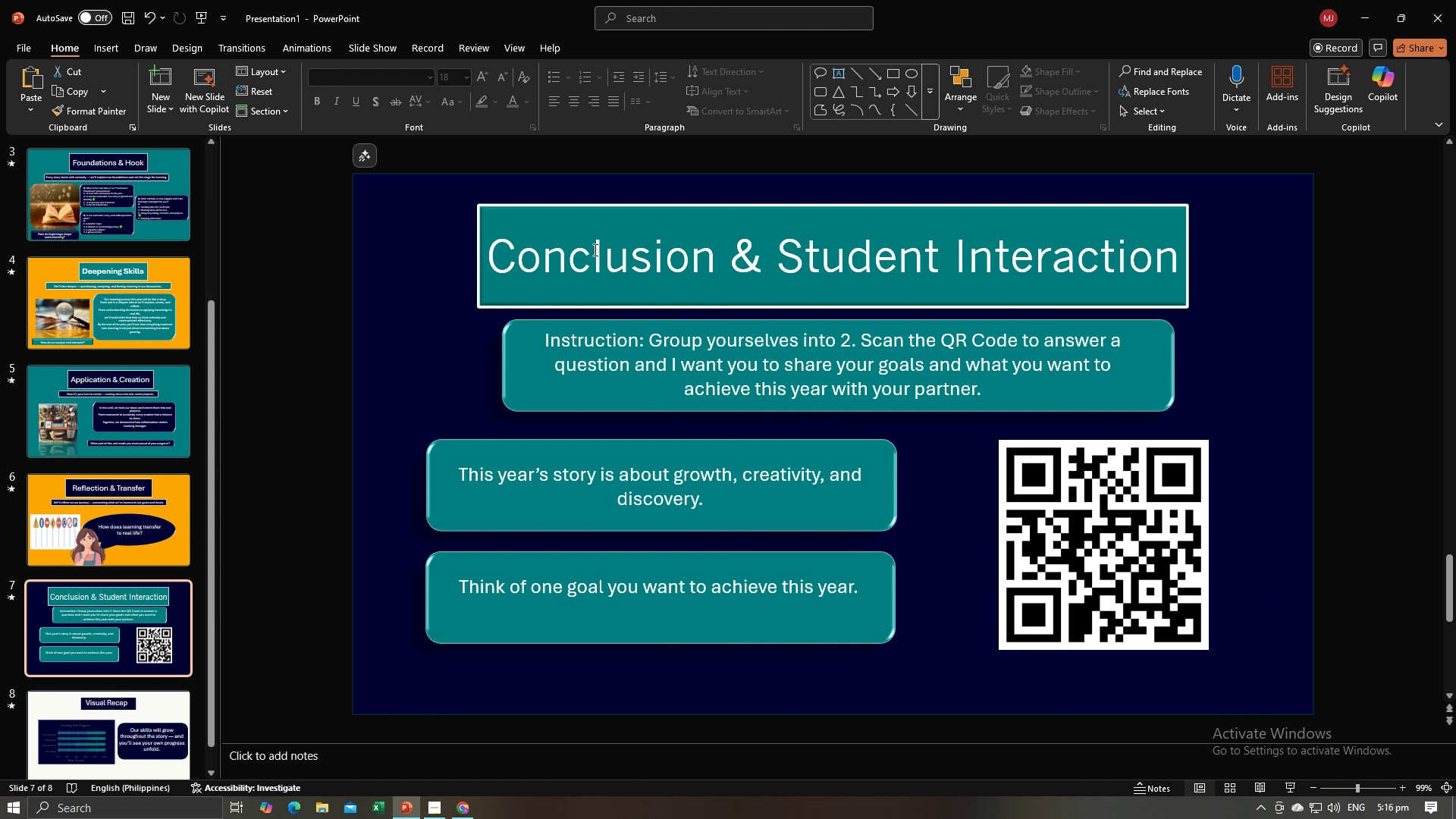 
left_click([594, 249])
 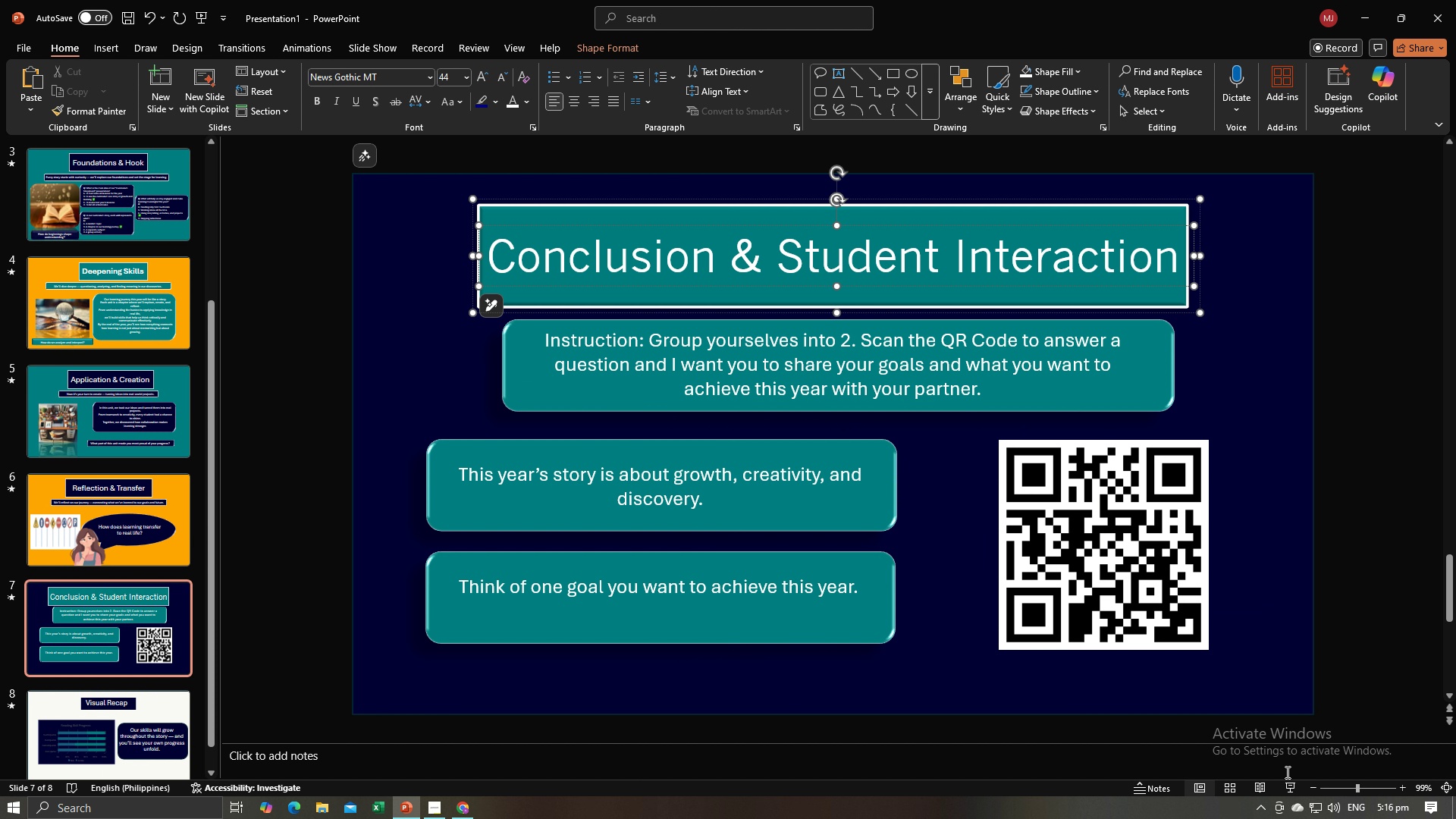 
left_click([1289, 784])
 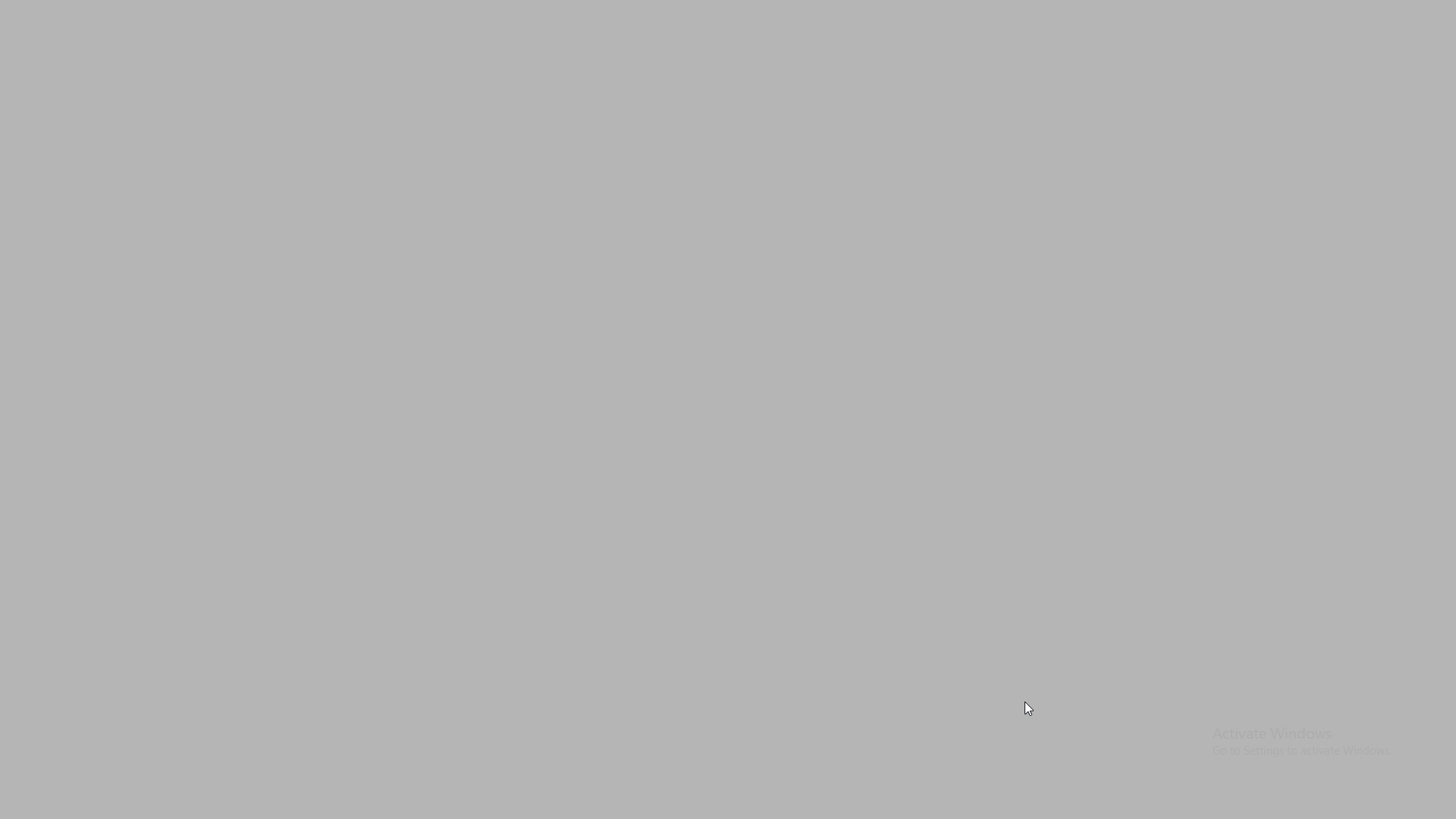 
key(Space)
 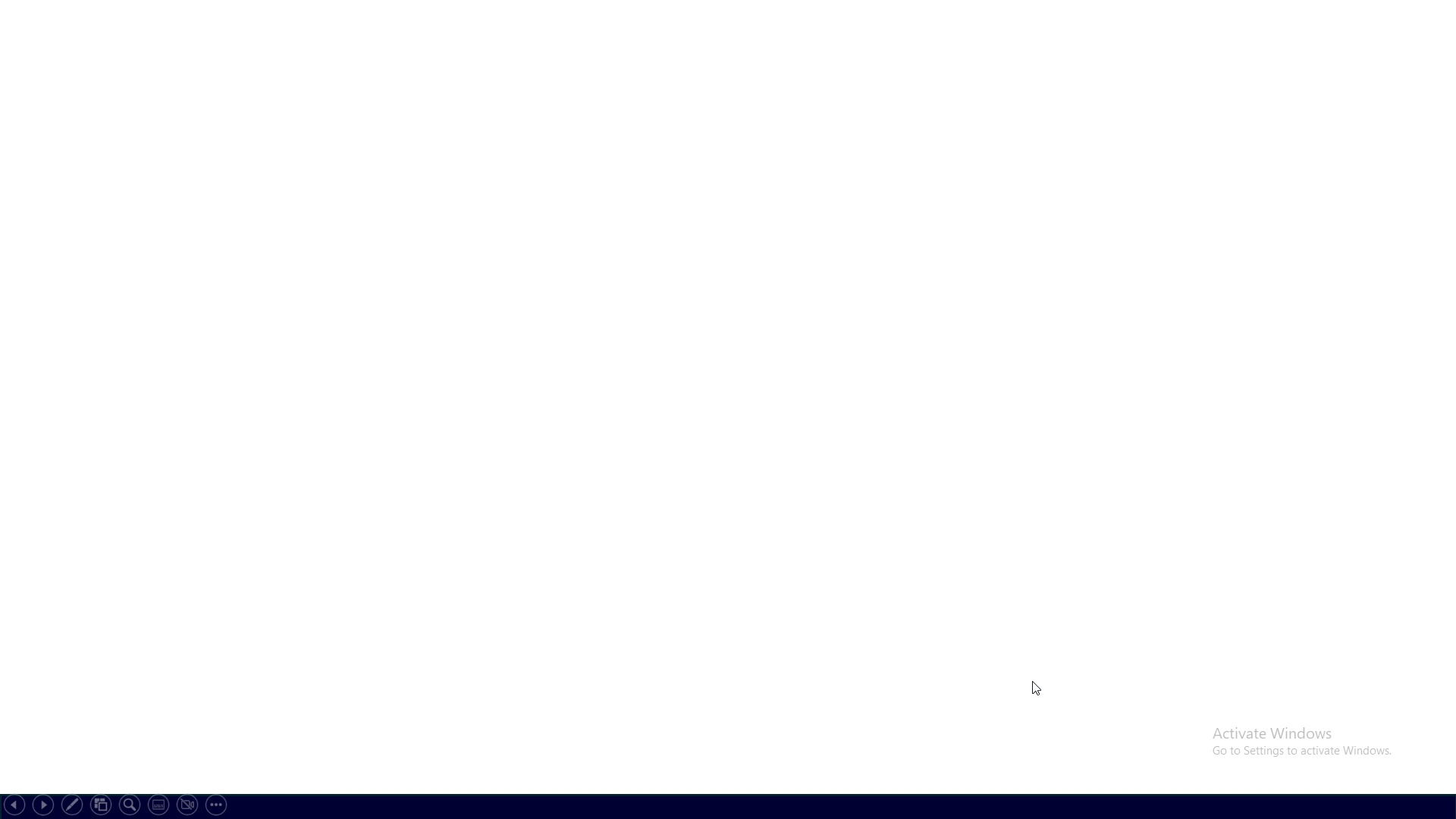 
key(ArrowRight)
 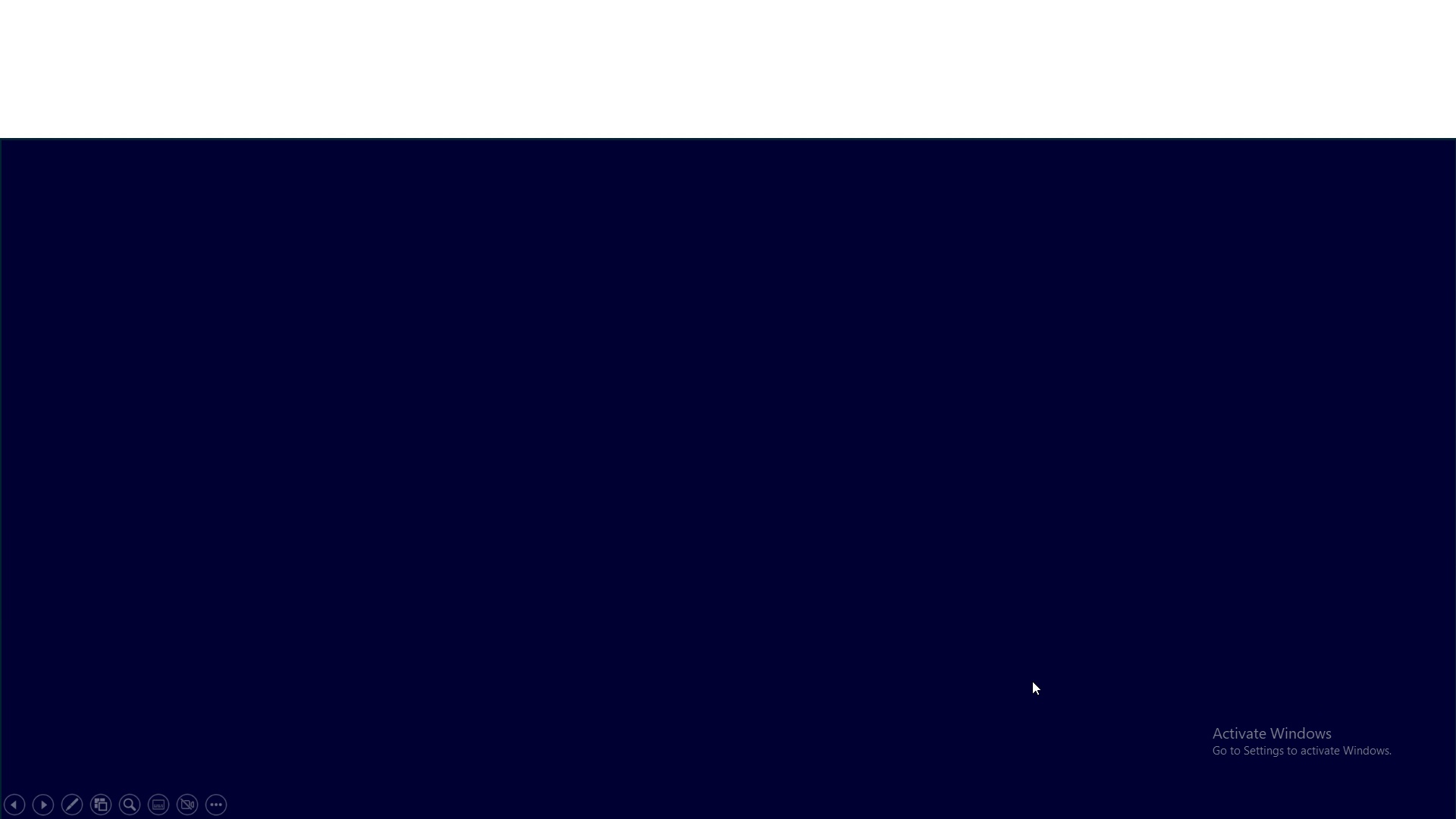 
key(ArrowRight)
 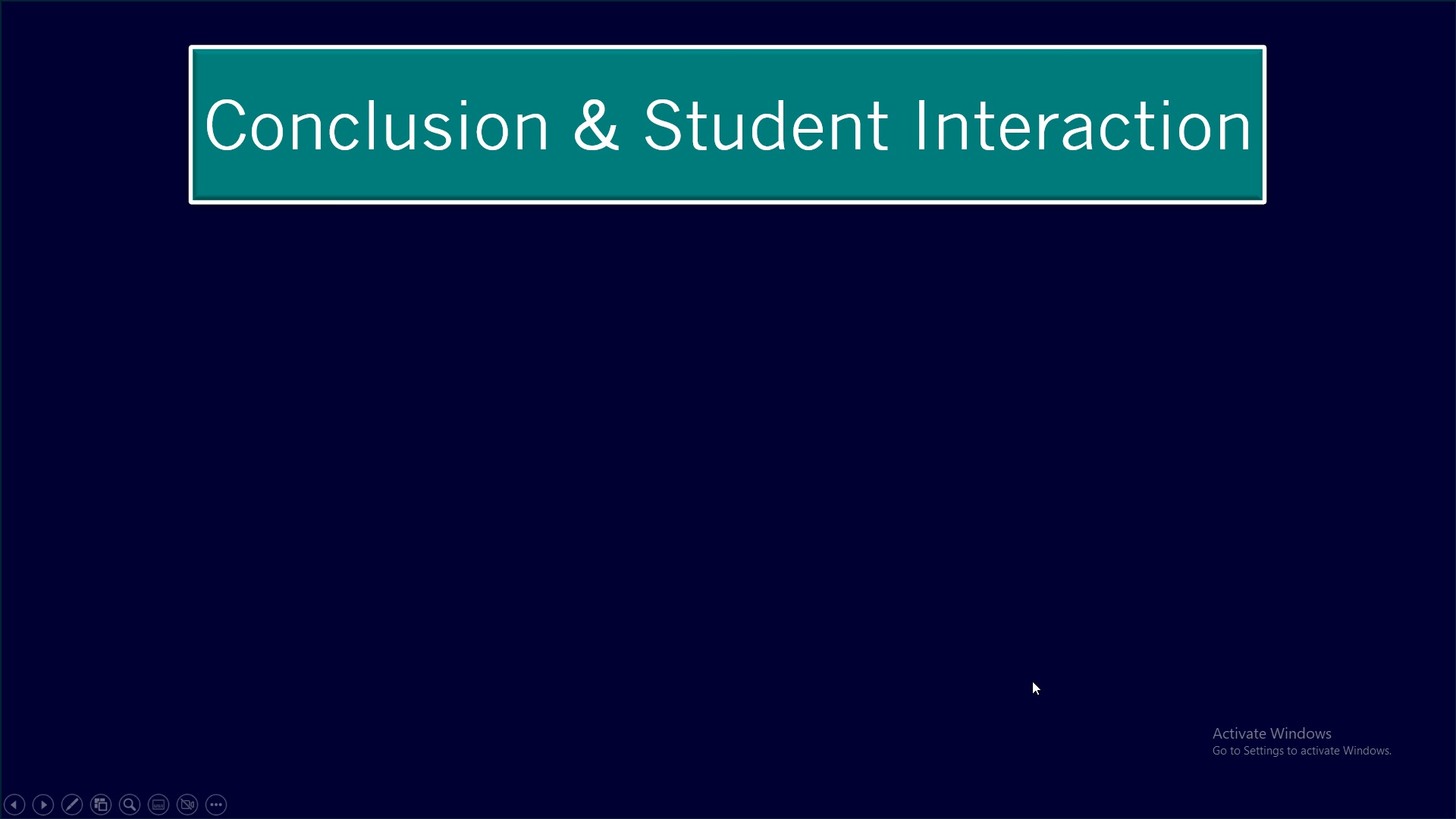 
key(ArrowRight)
 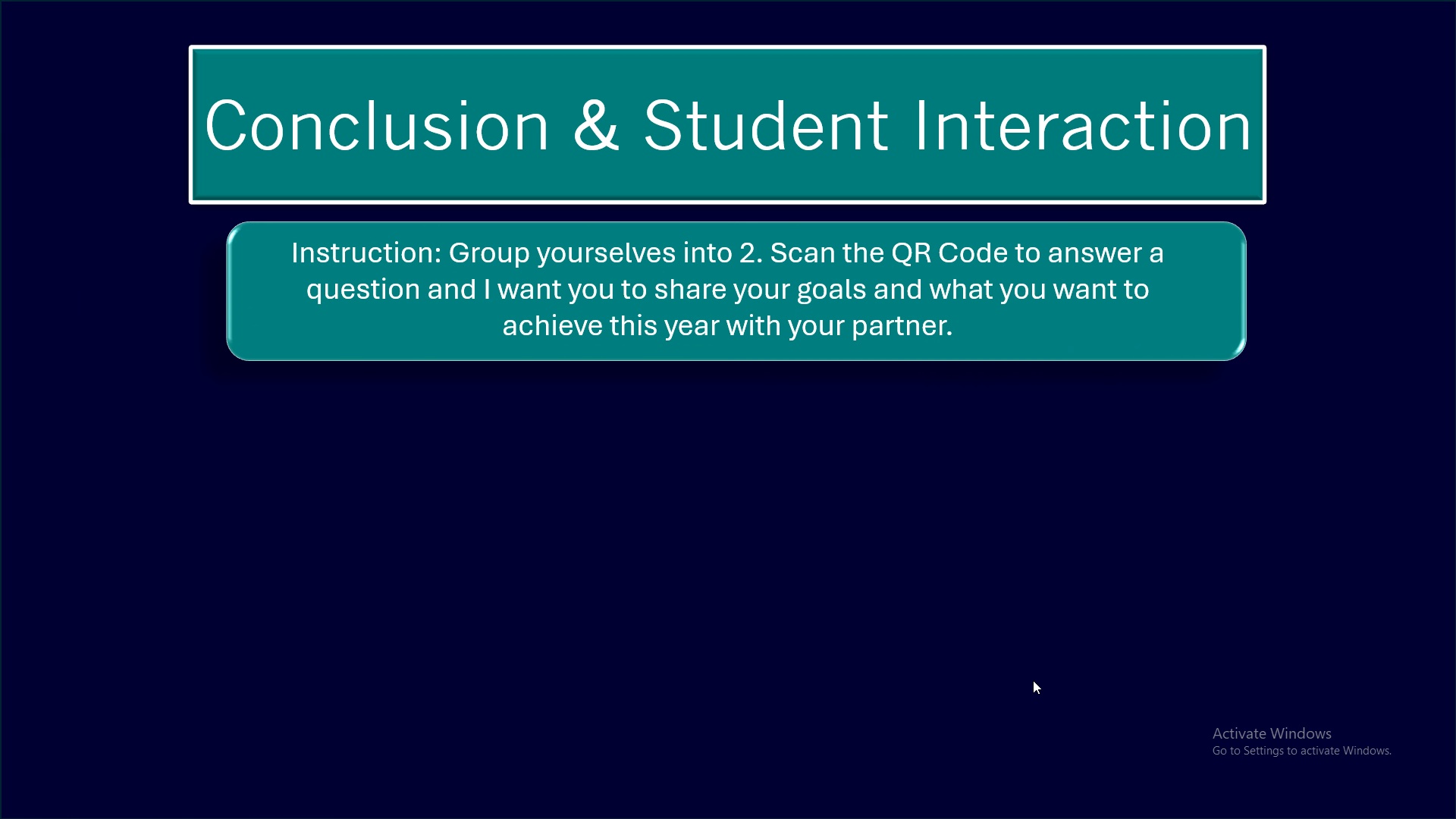 
key(Backquote)
 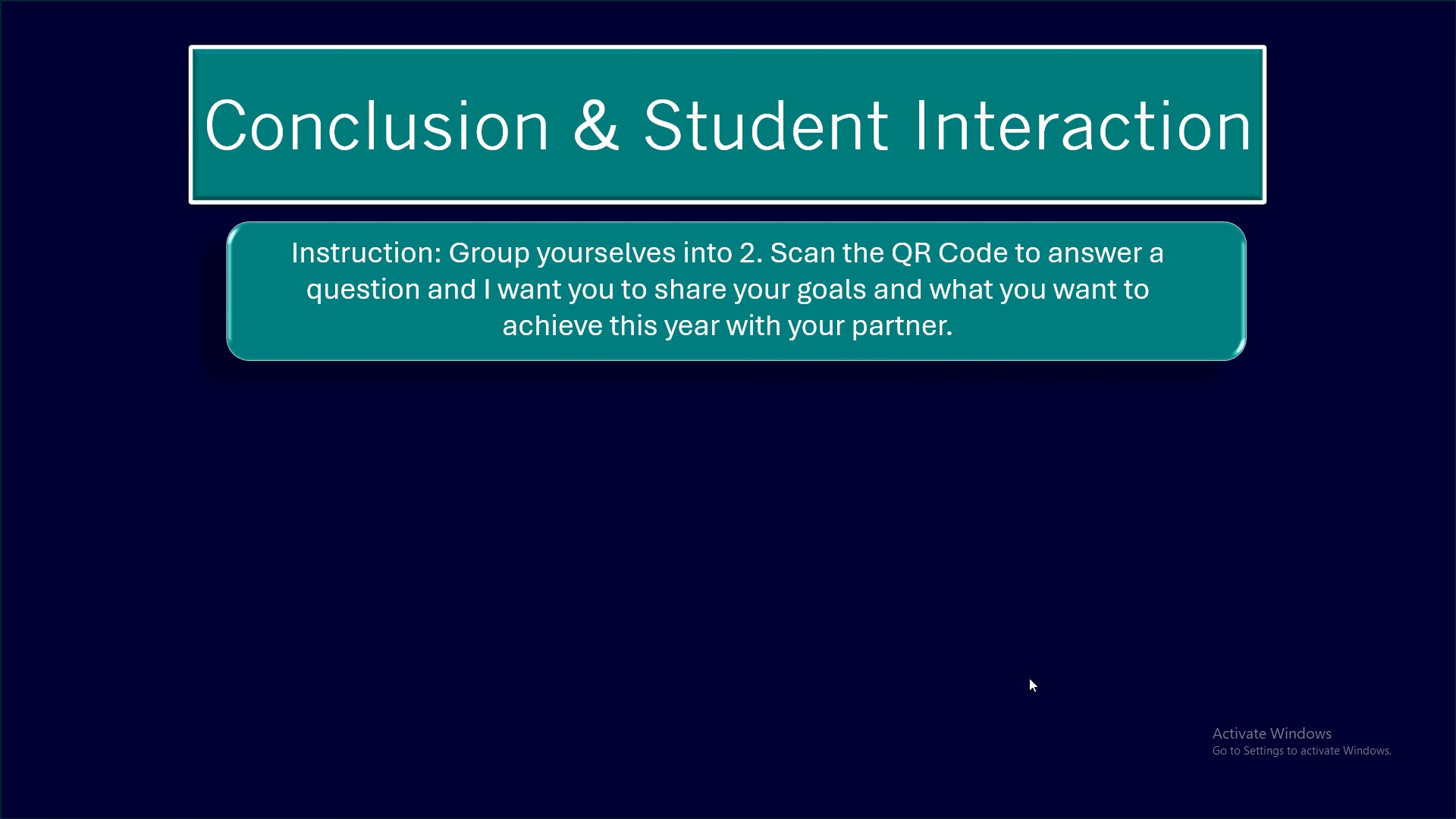 
key(Escape)
 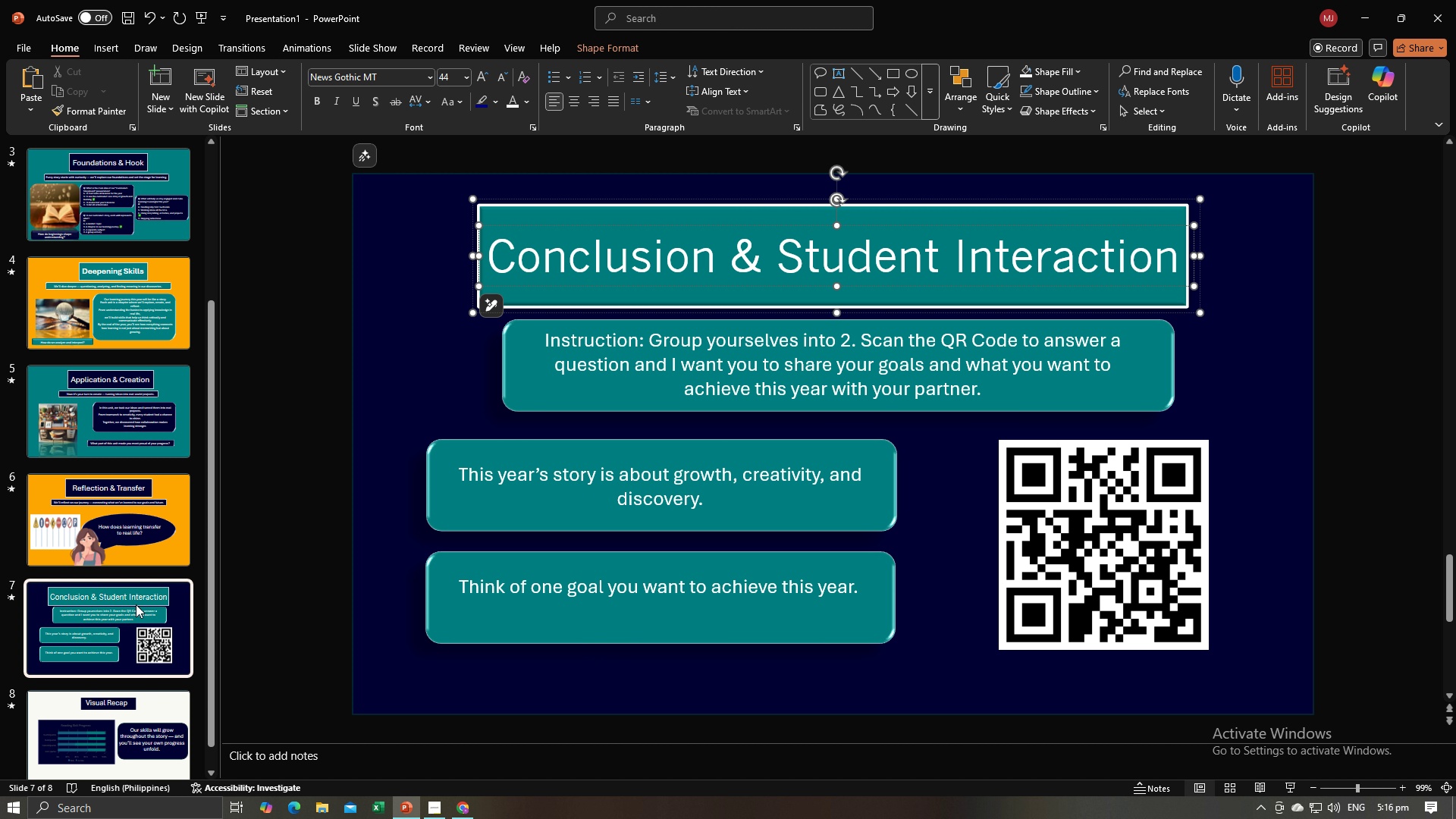 
scroll: coordinate [148, 367], scroll_direction: up, amount: 7.0
 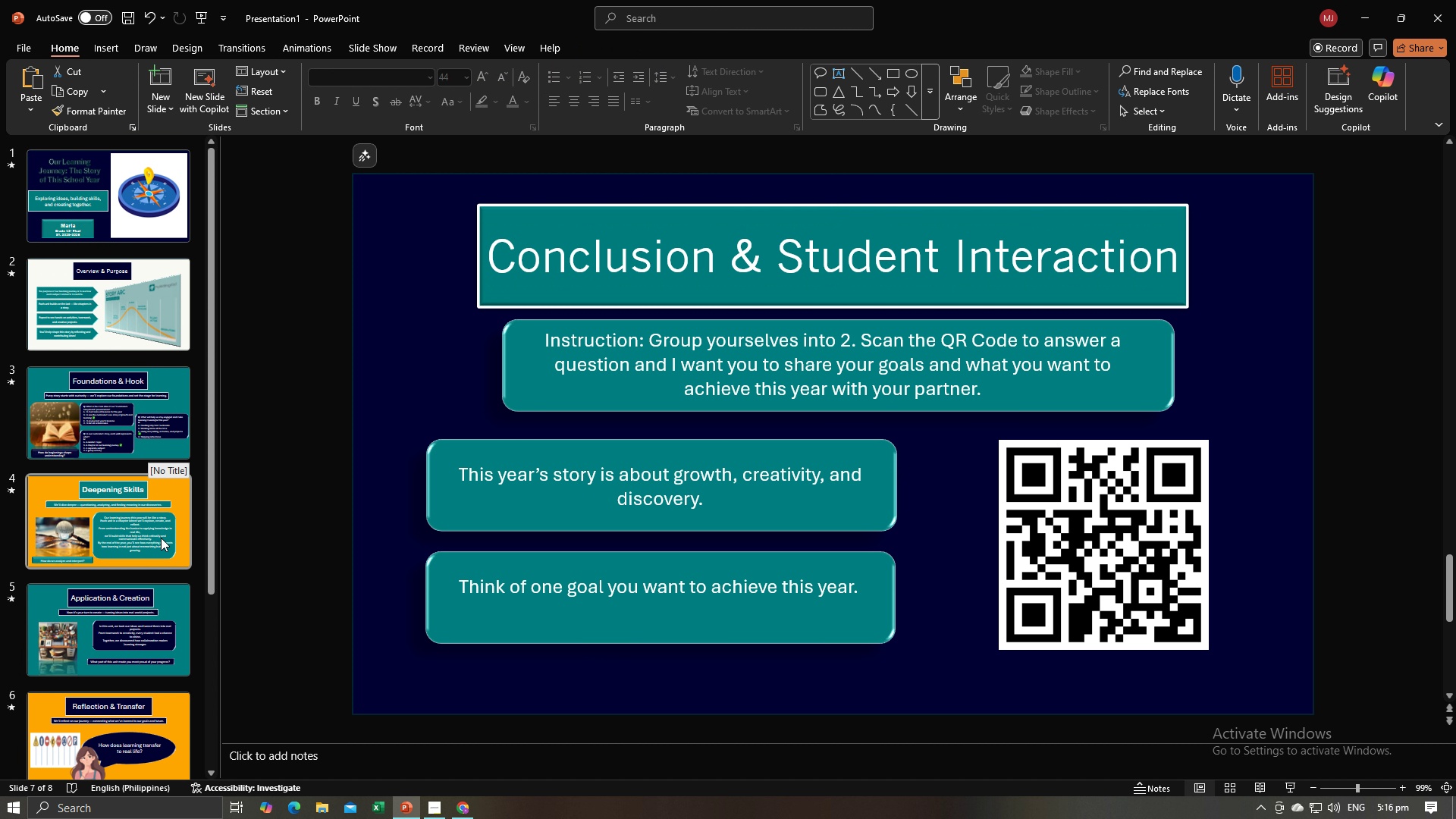 
left_click([161, 538])
 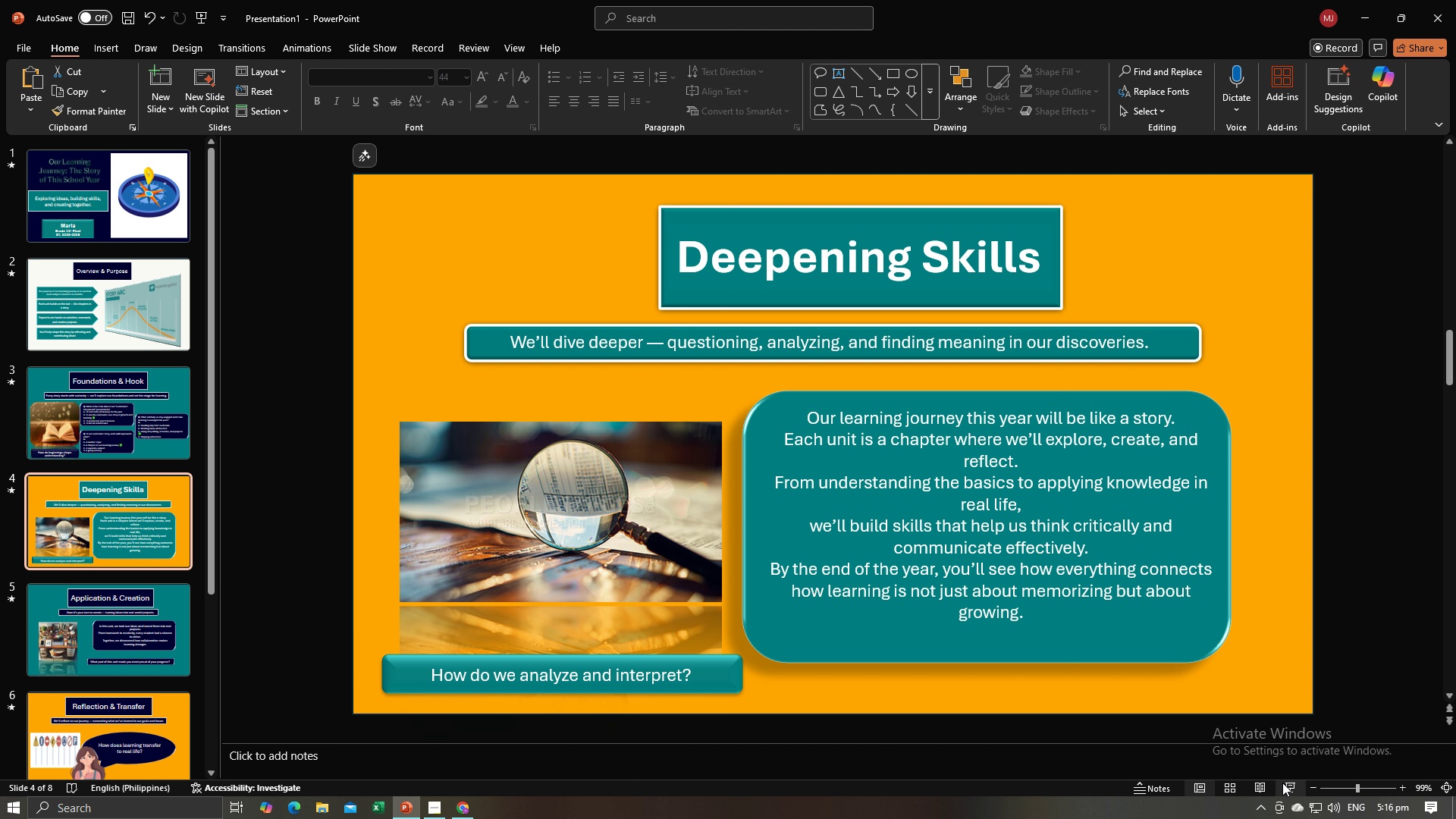 
left_click([1282, 786])
 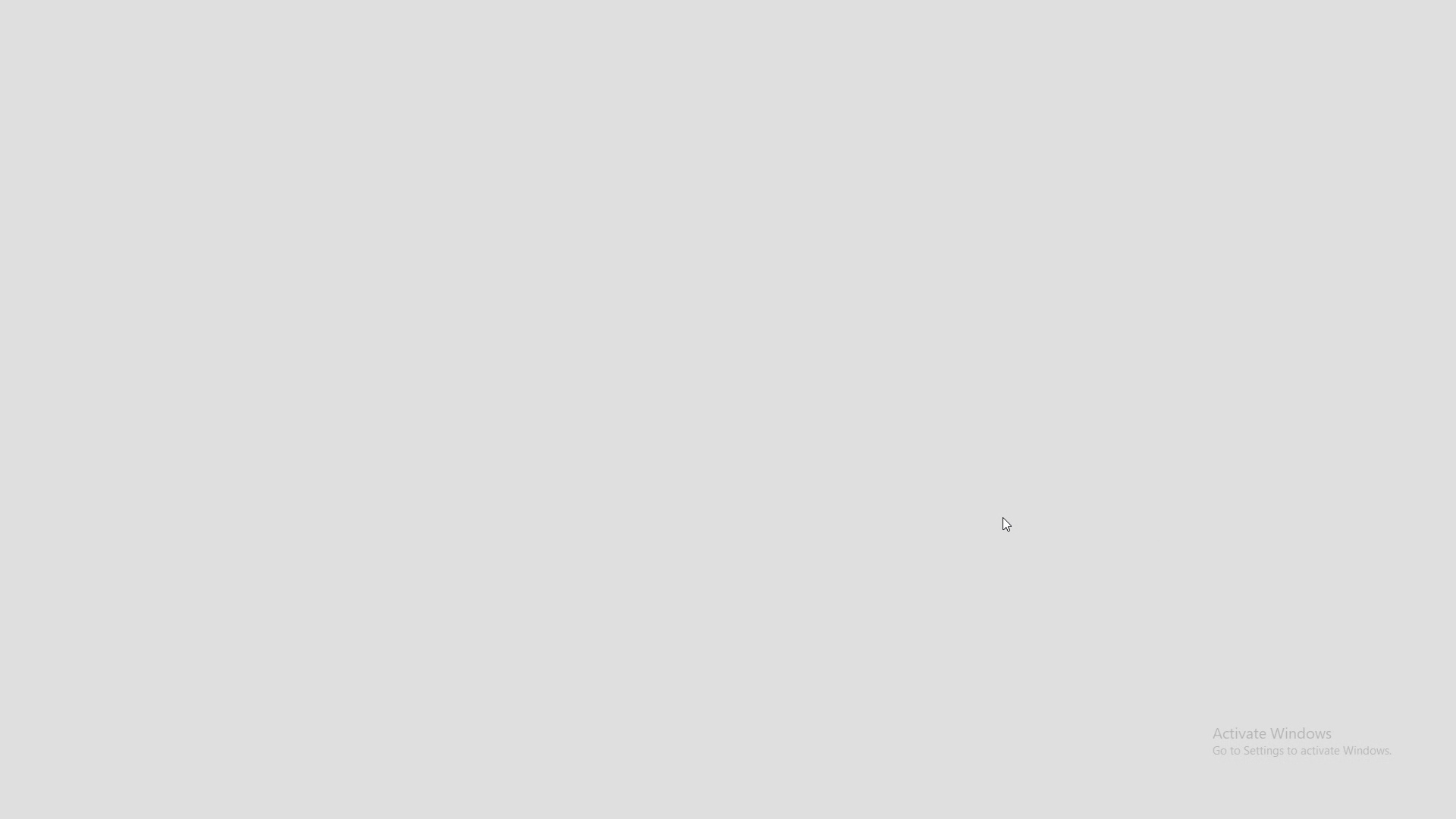 
key(ArrowRight)
 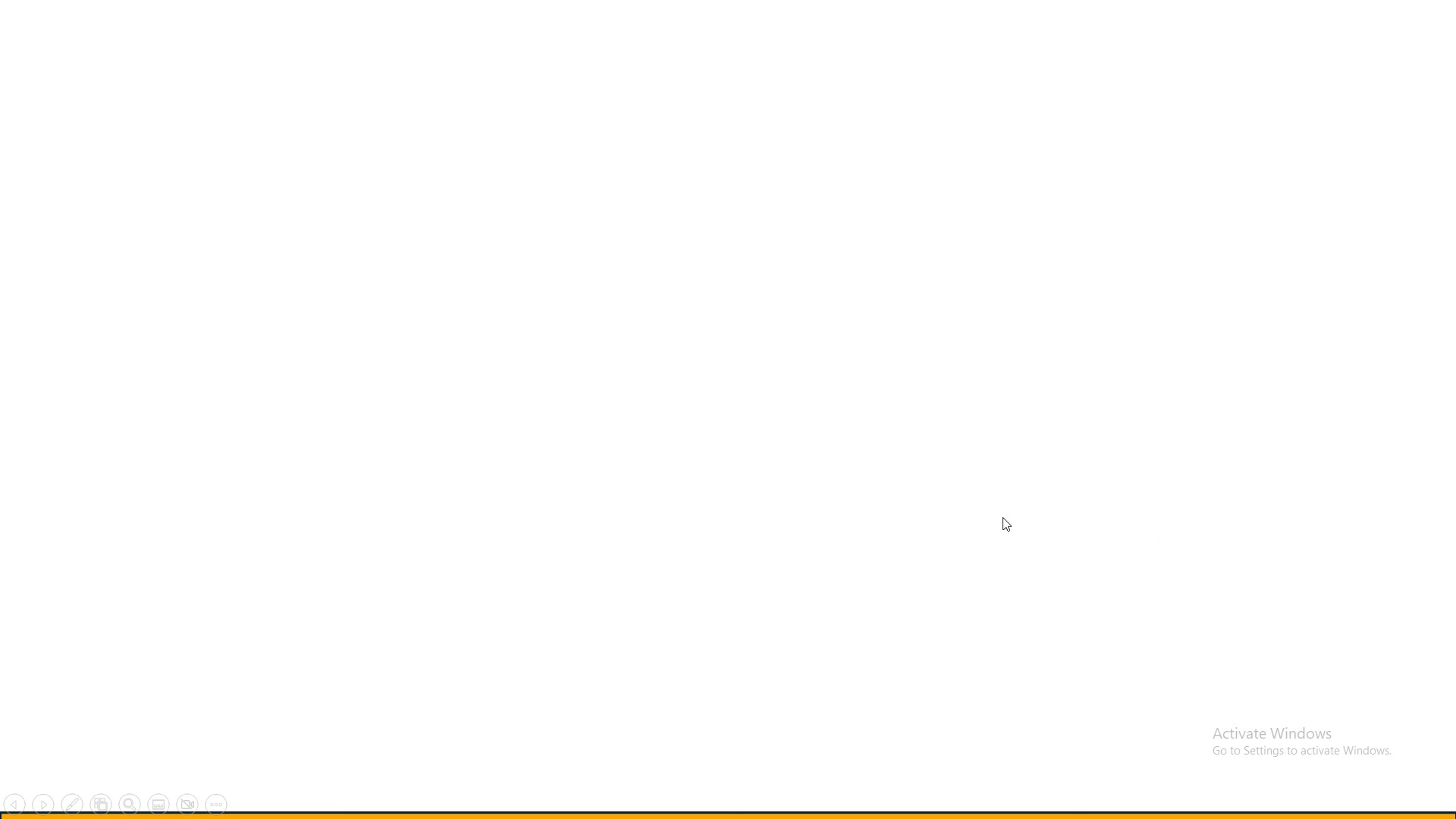 
key(ArrowRight)
 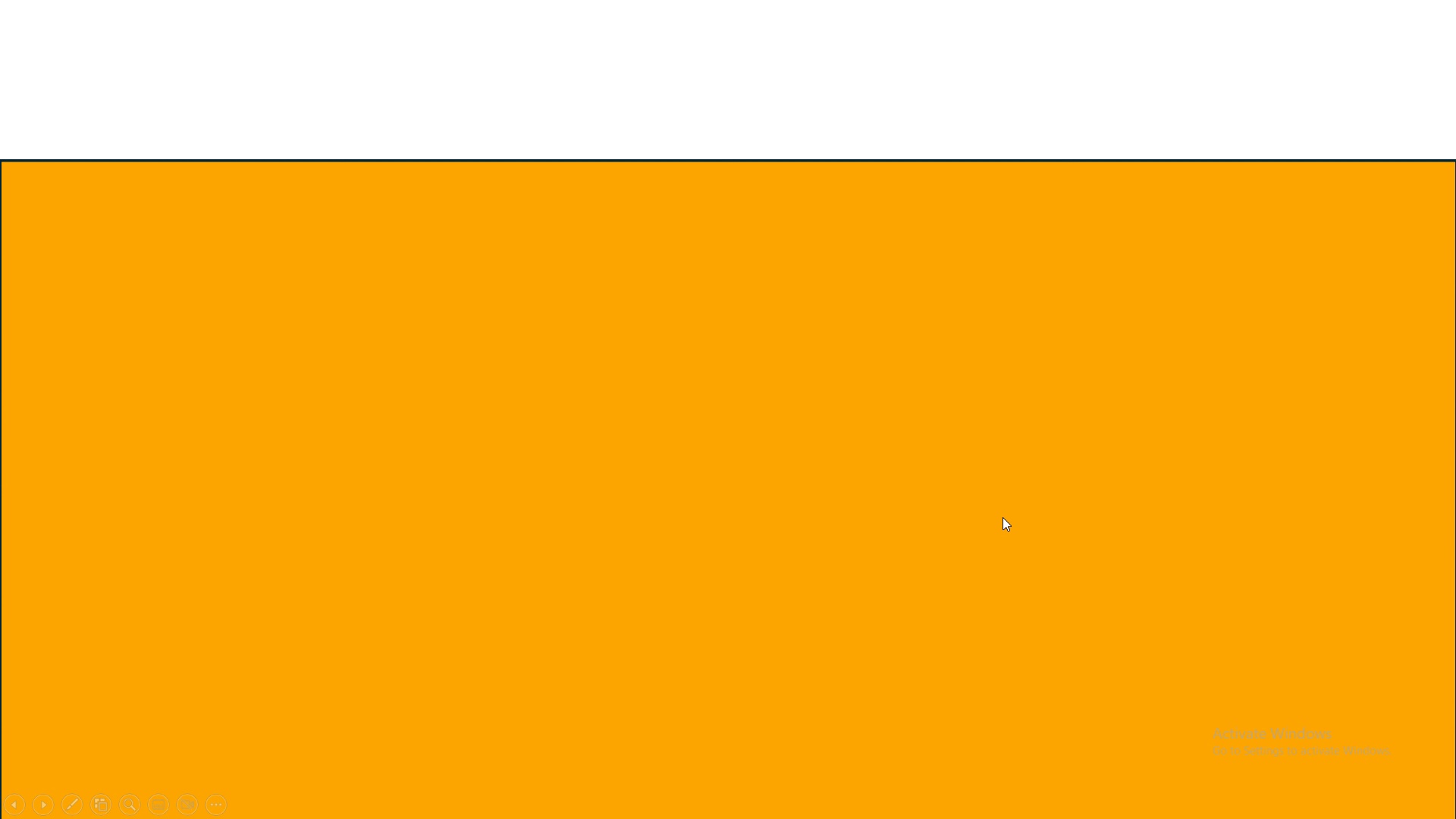 
key(ArrowRight)
 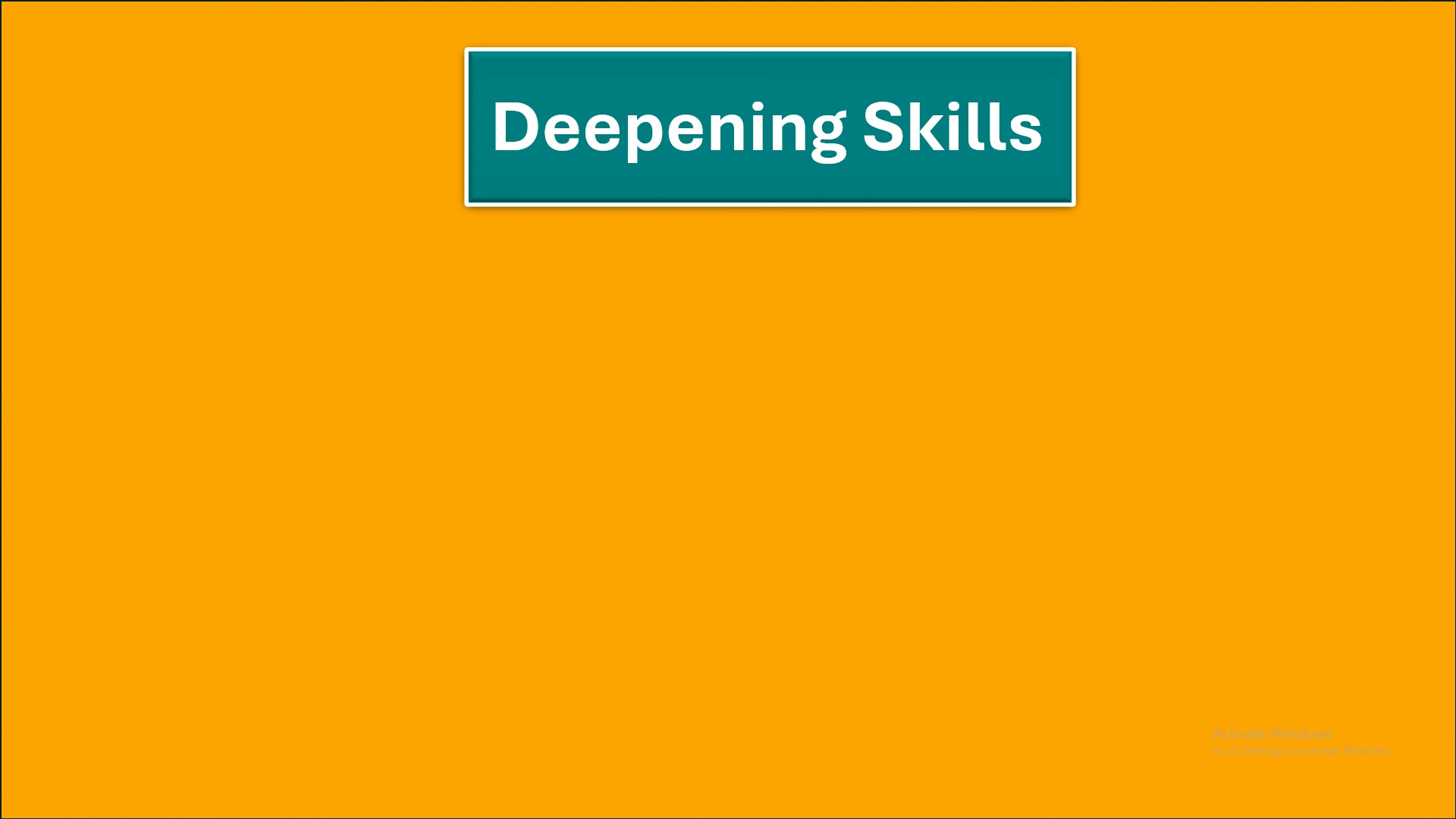 
key(Escape)
 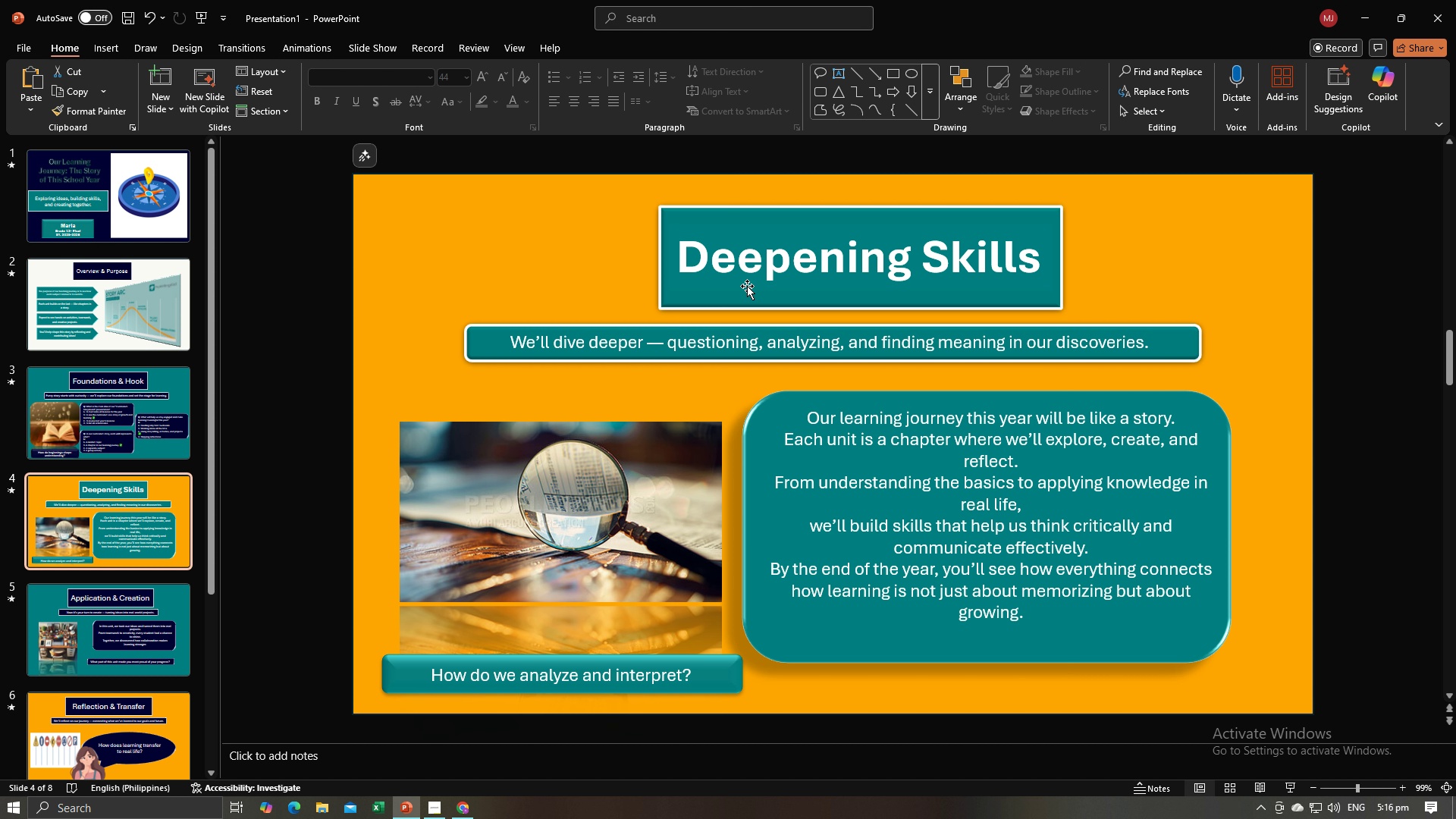 
left_click([747, 286])
 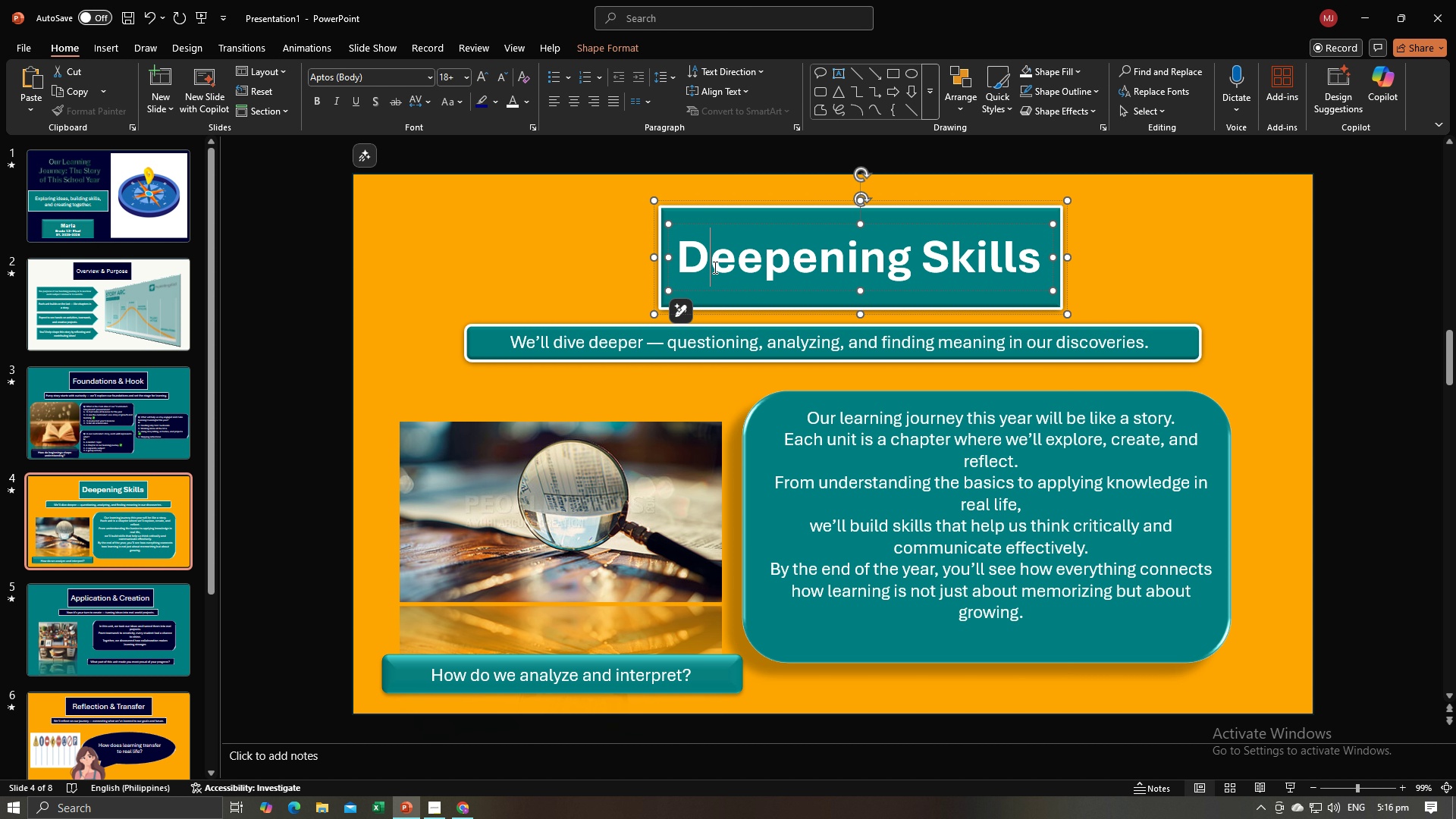 
left_click([714, 267])
 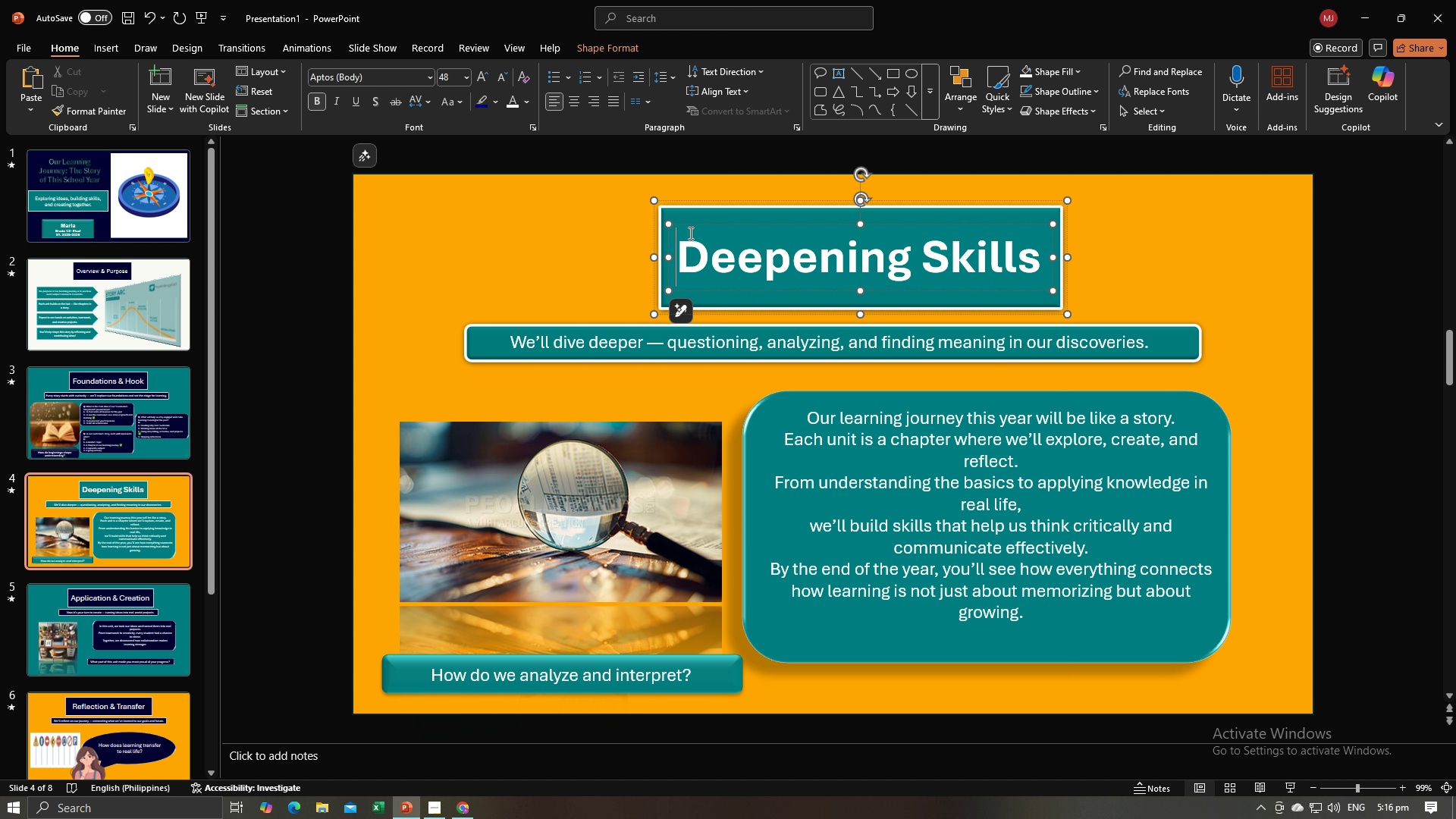 
left_click([689, 233])
 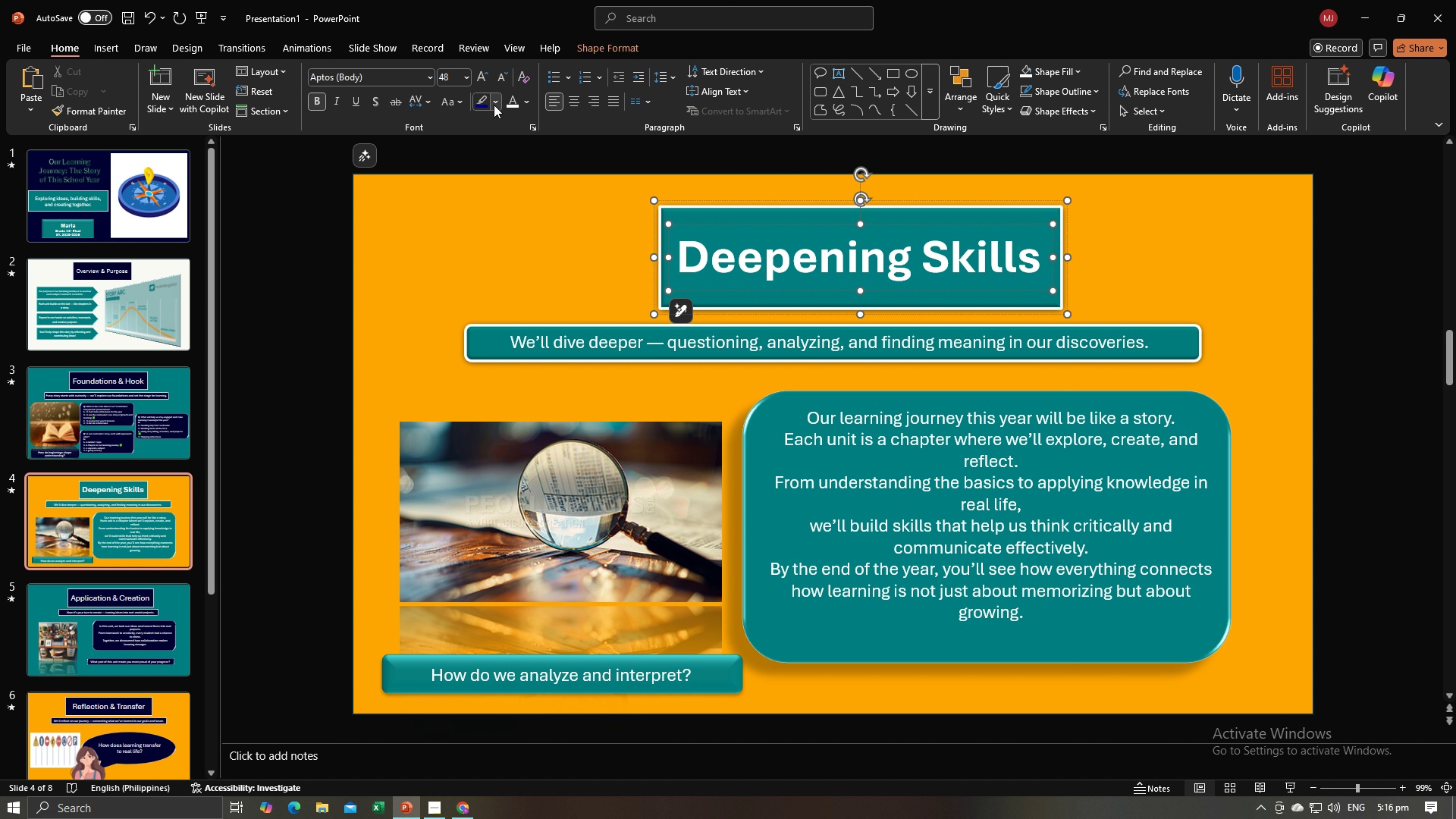 
left_click([494, 105])
 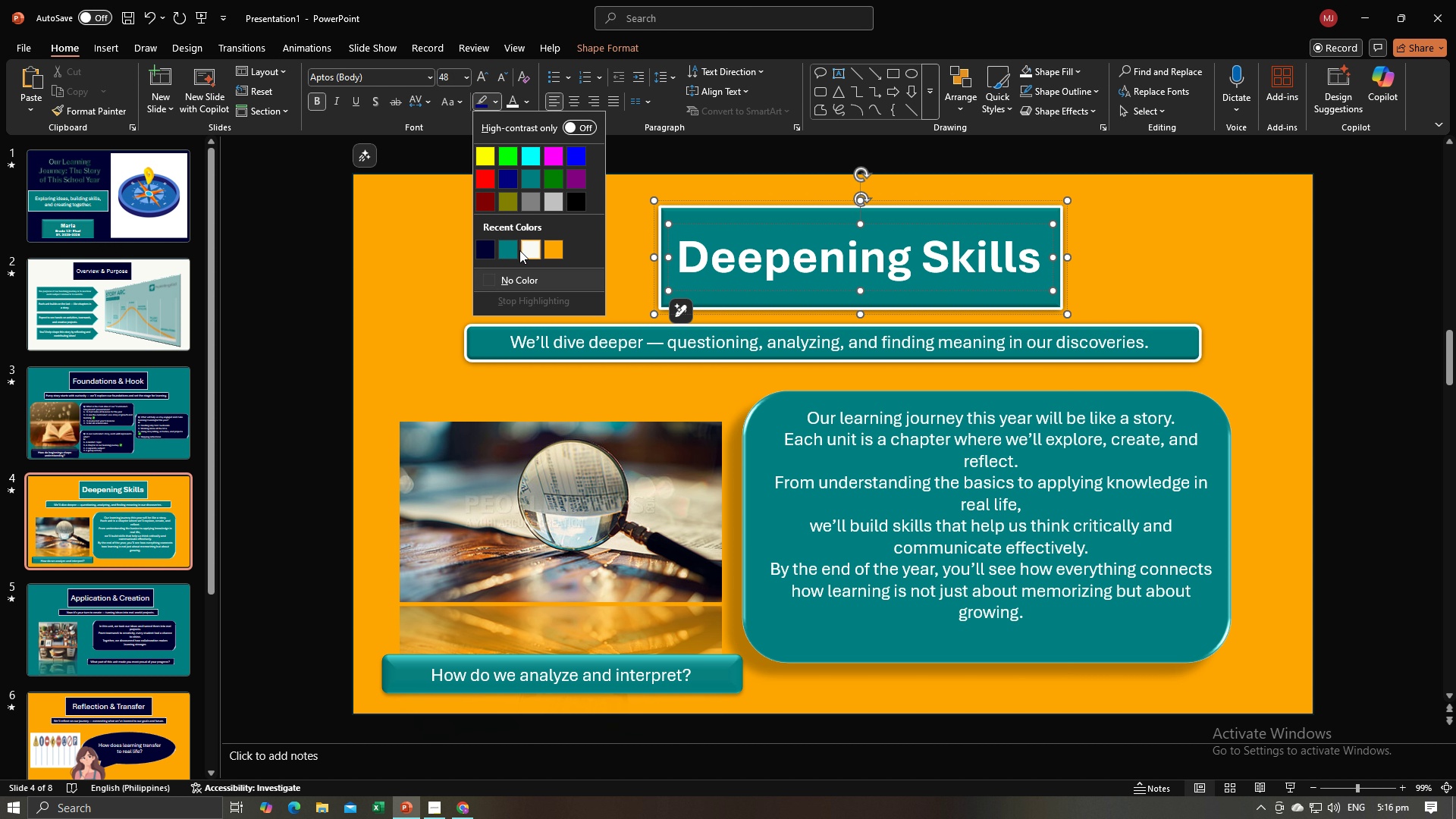 
left_click([513, 253])
 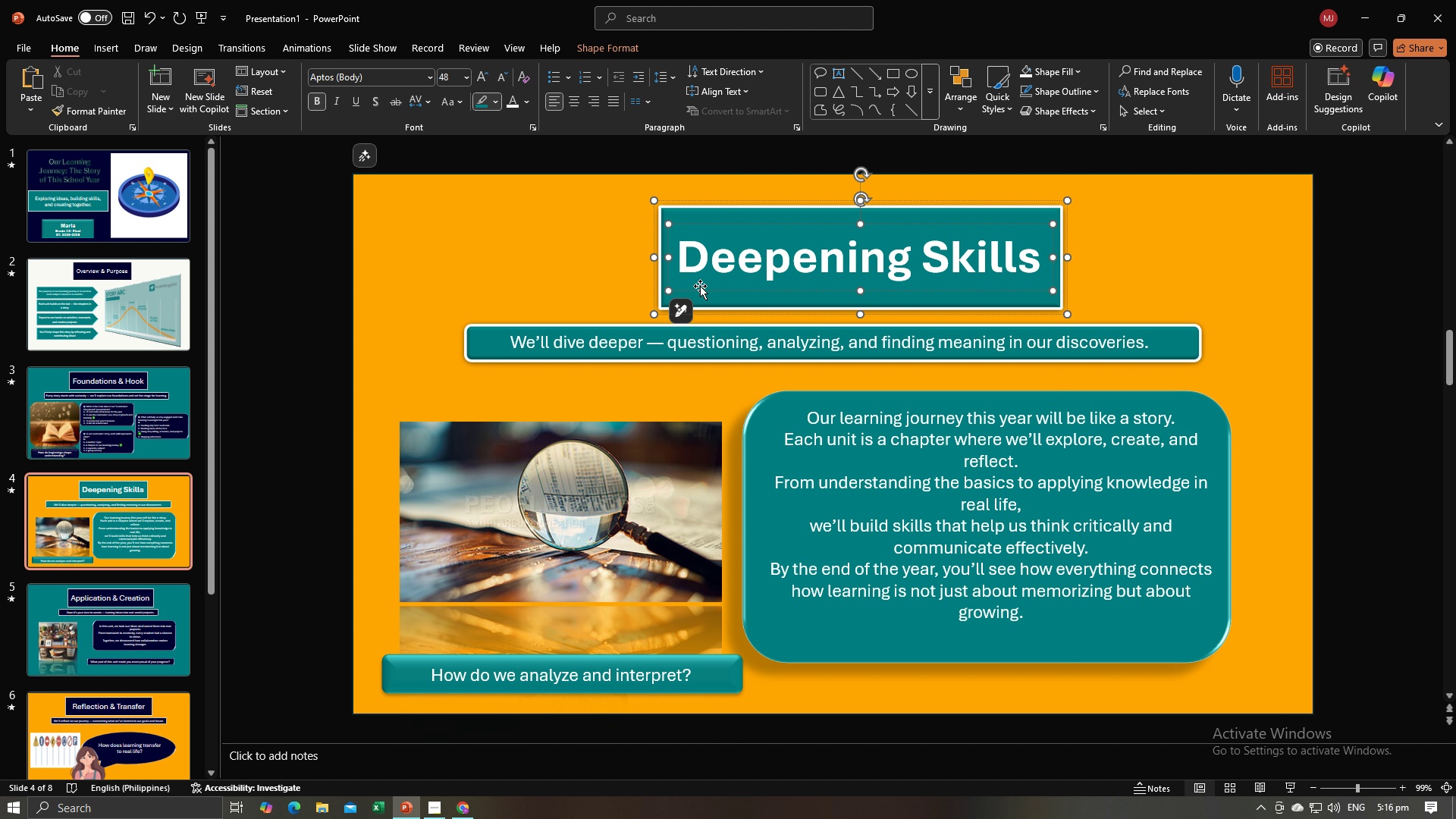 
left_click([700, 286])
 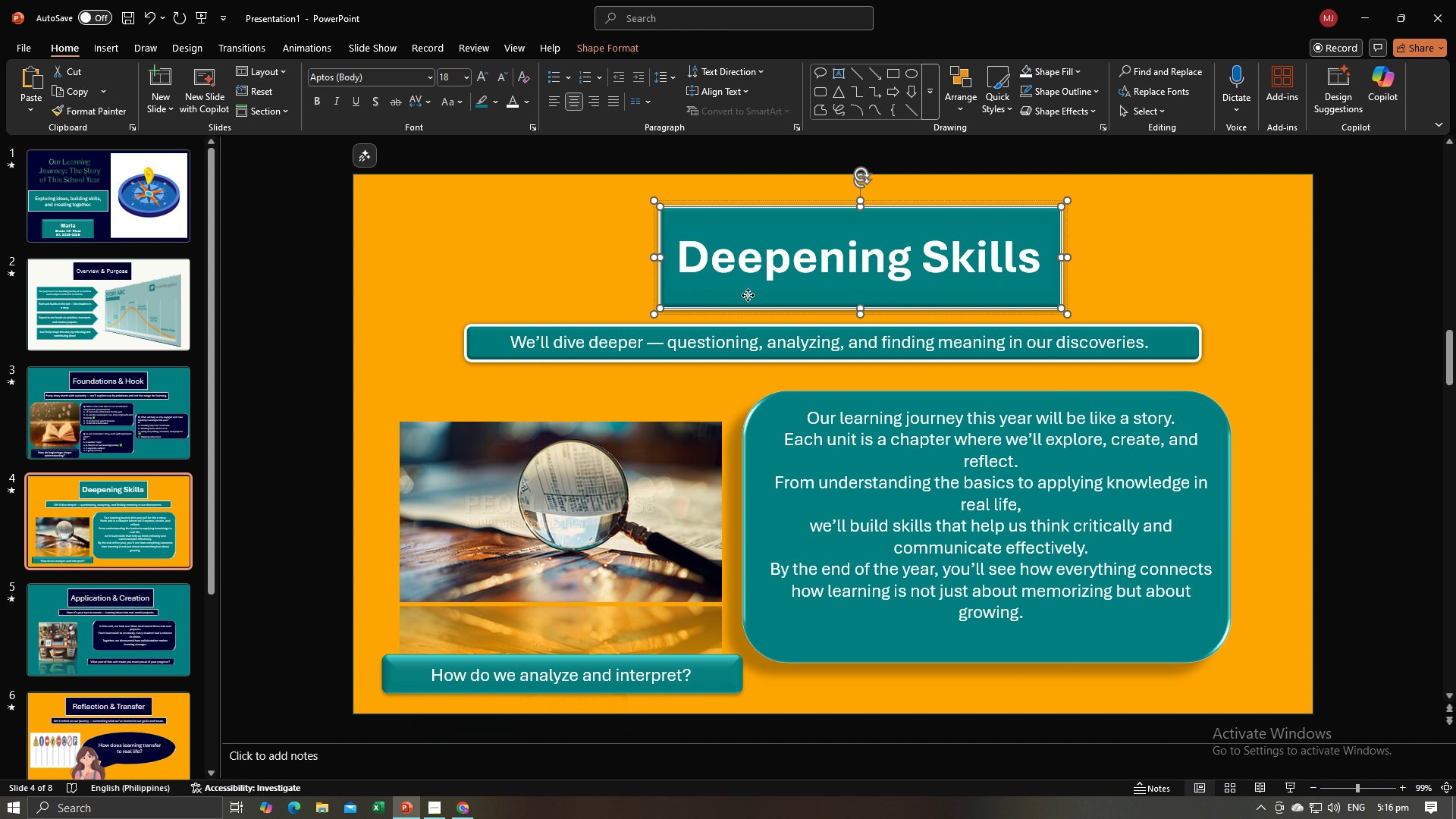 
left_click([748, 295])
 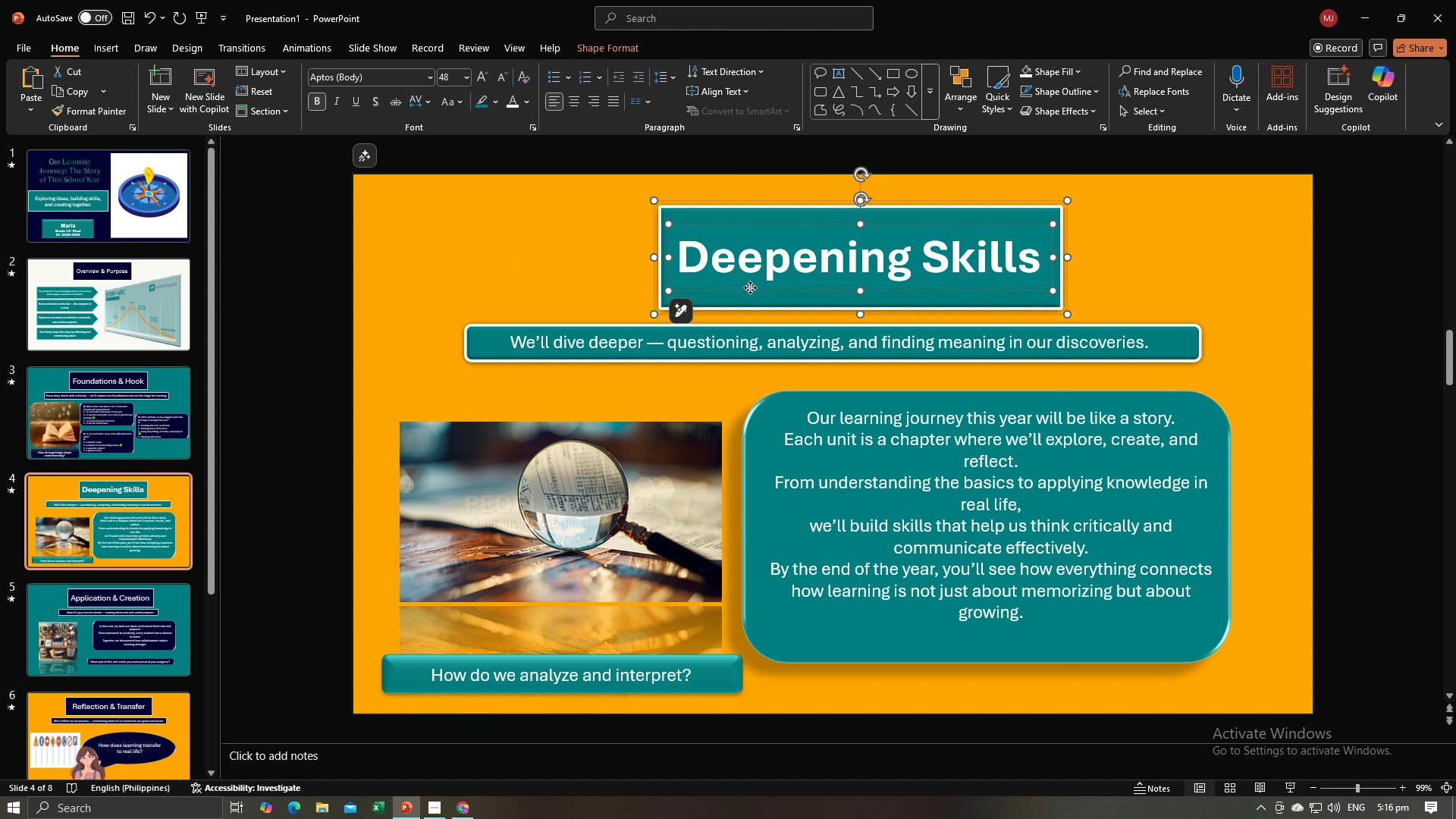 
left_click([750, 287])
 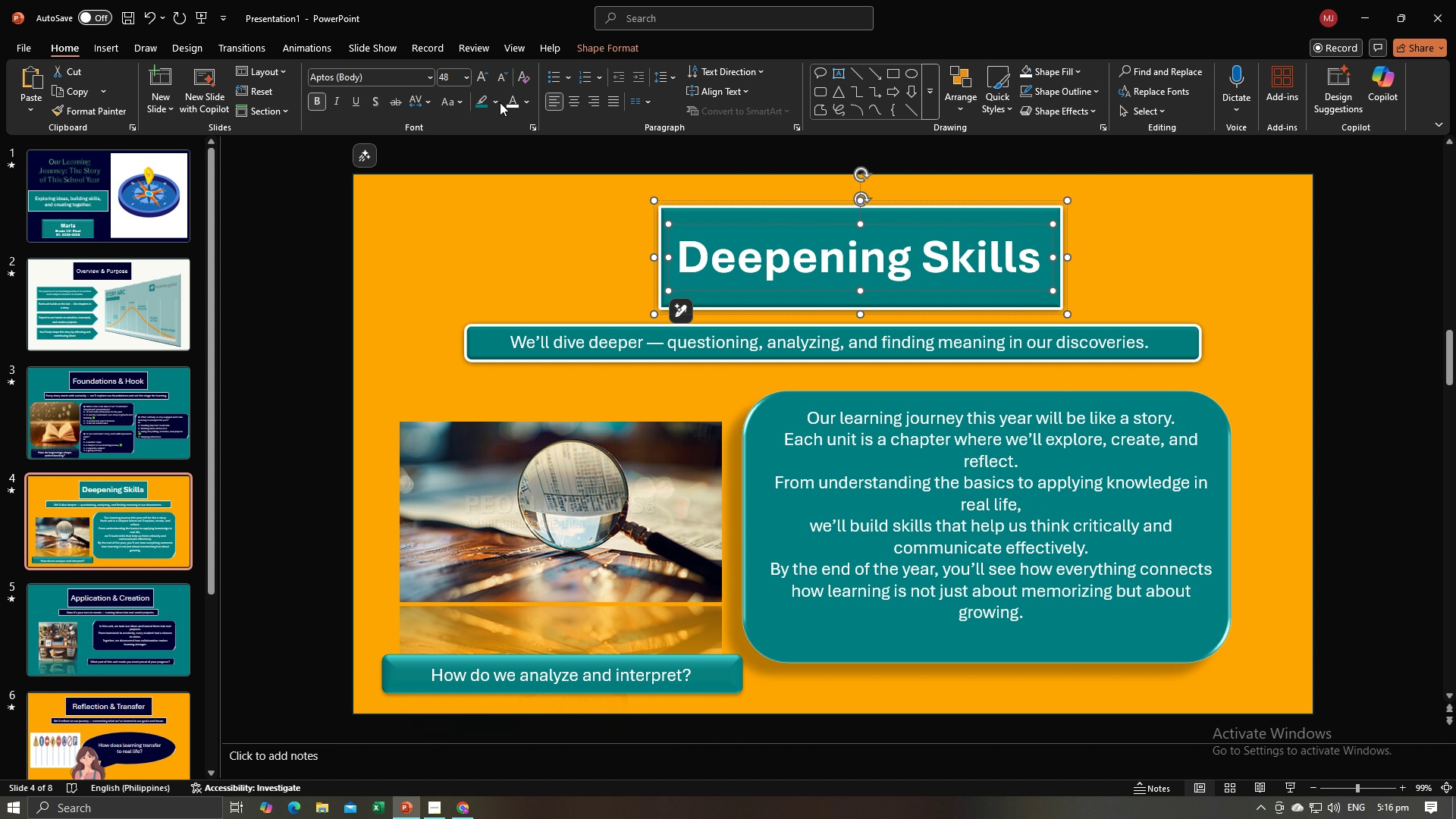 
left_click([498, 102])
 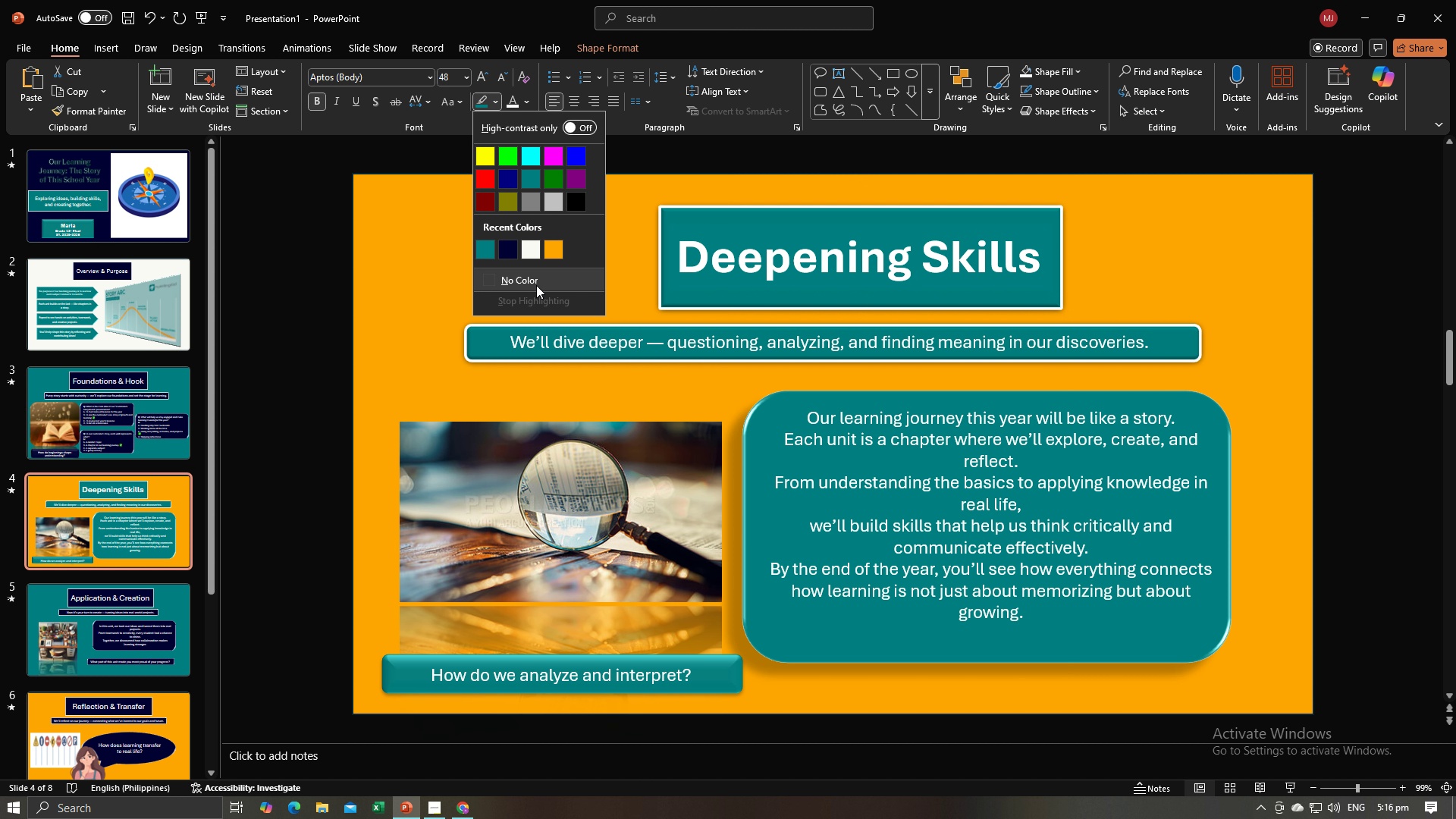 
left_click([538, 279])
 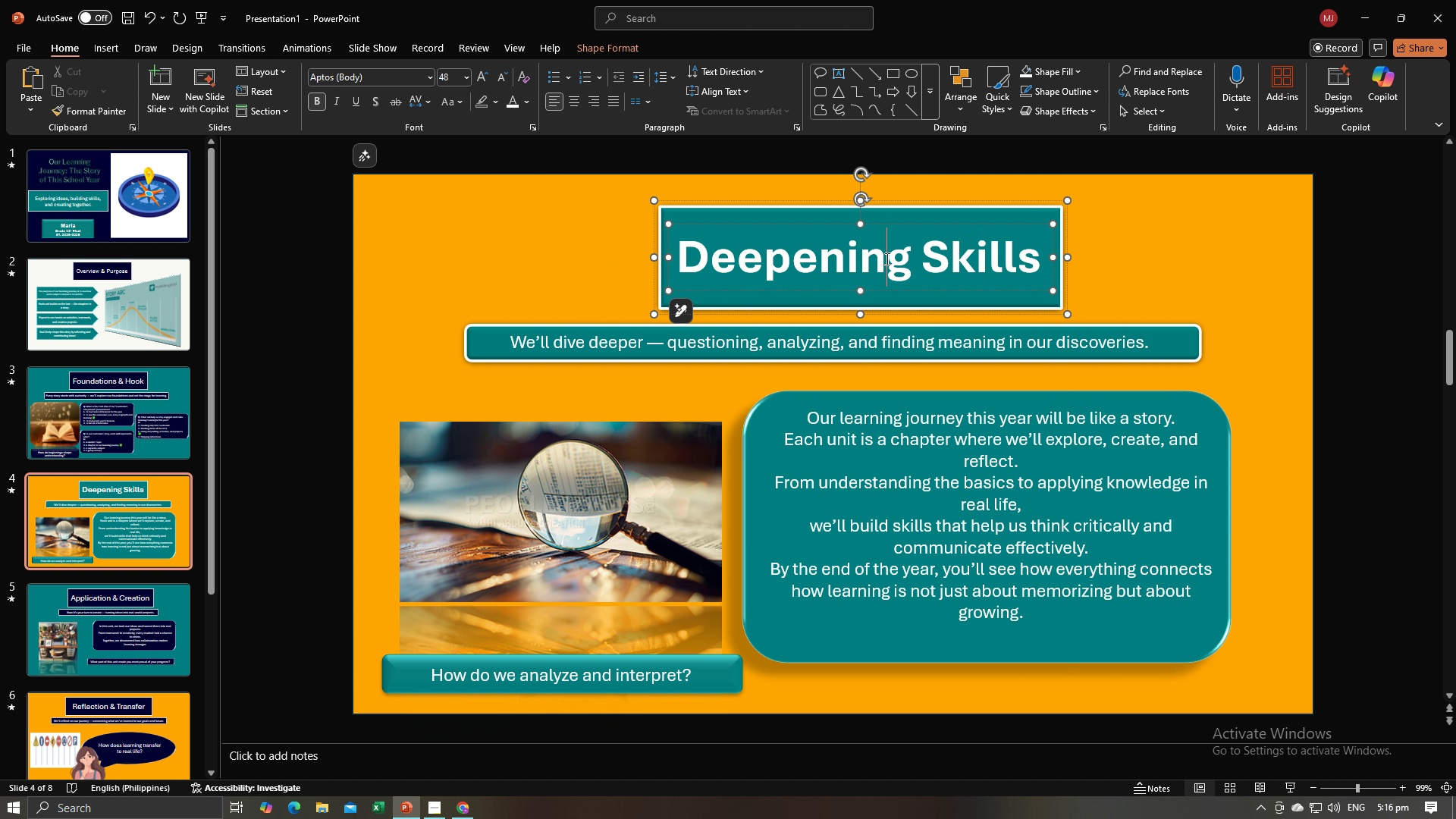 
key(Control+A)
 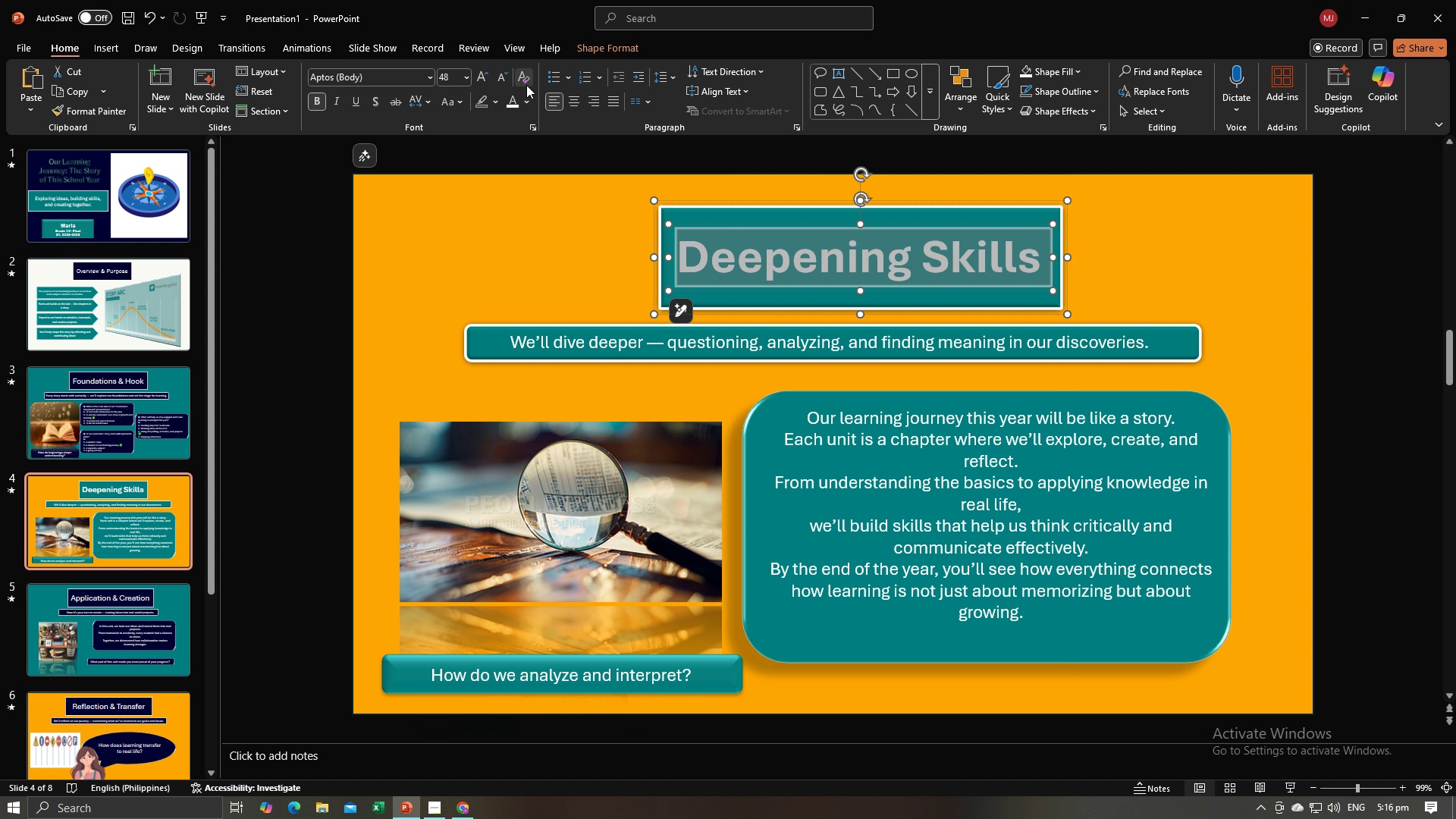 
left_click([526, 84])
 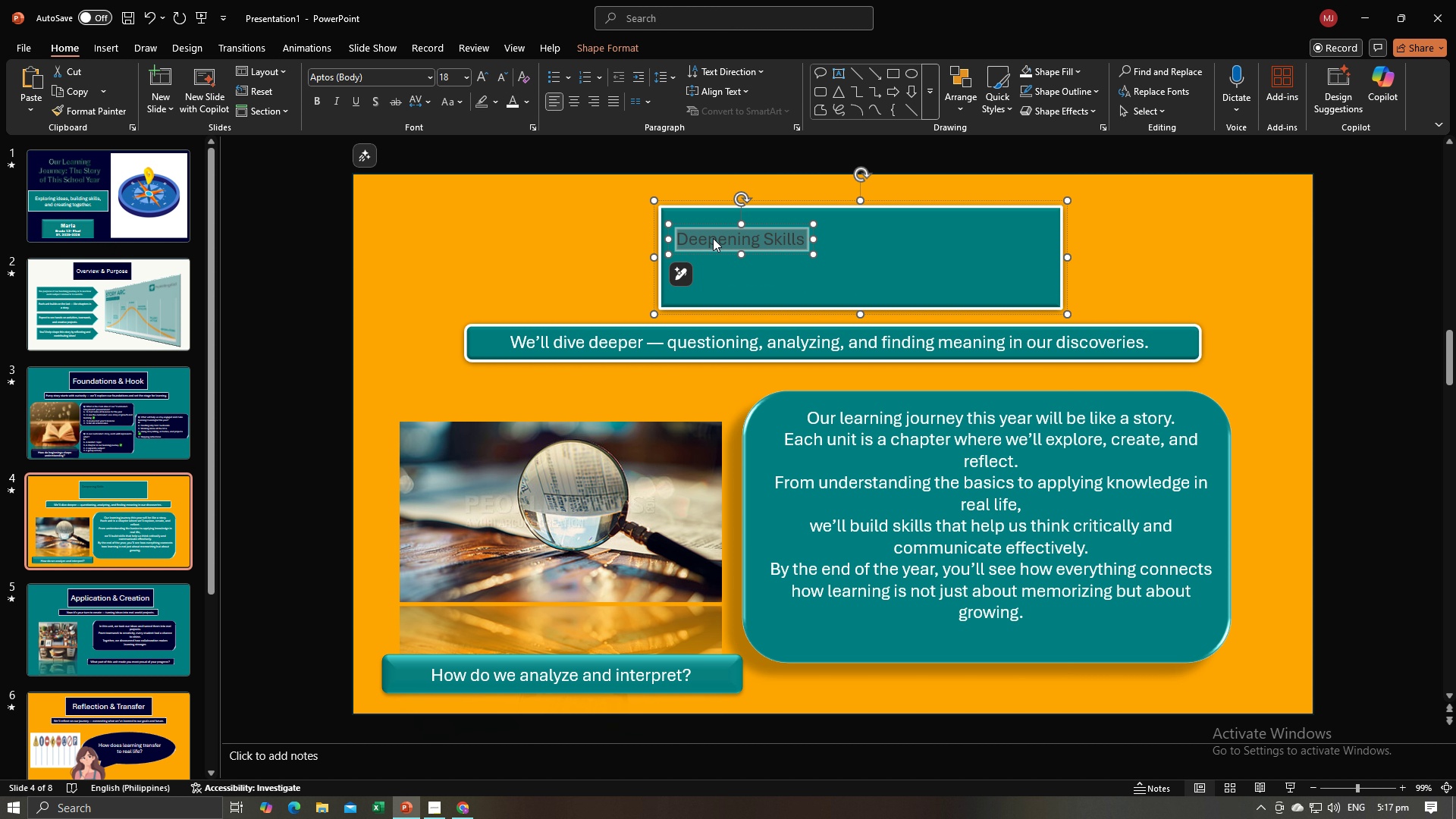 
left_click([857, 254])
 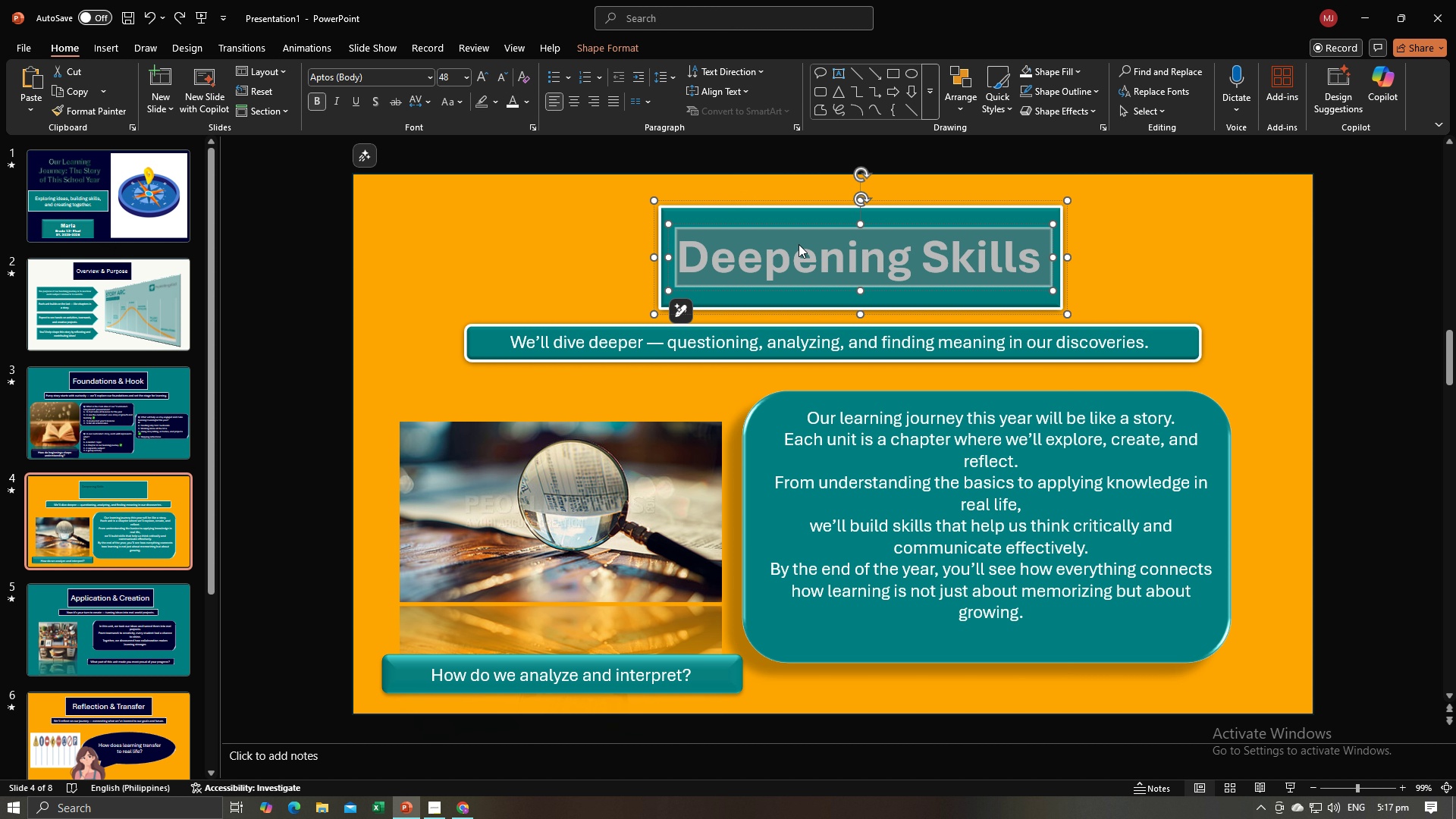 
key(Control+Z)
 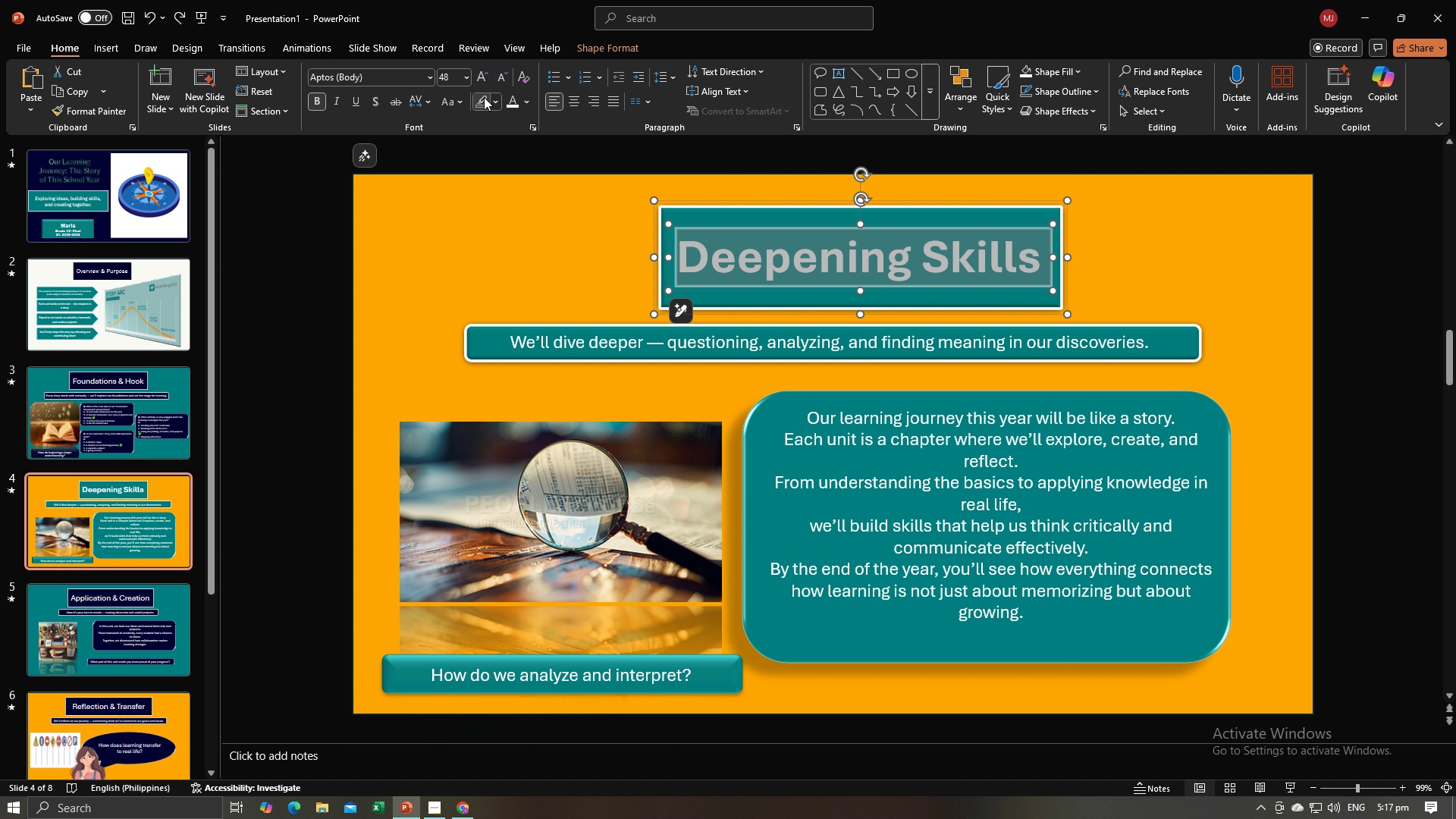 
left_click([495, 100])
 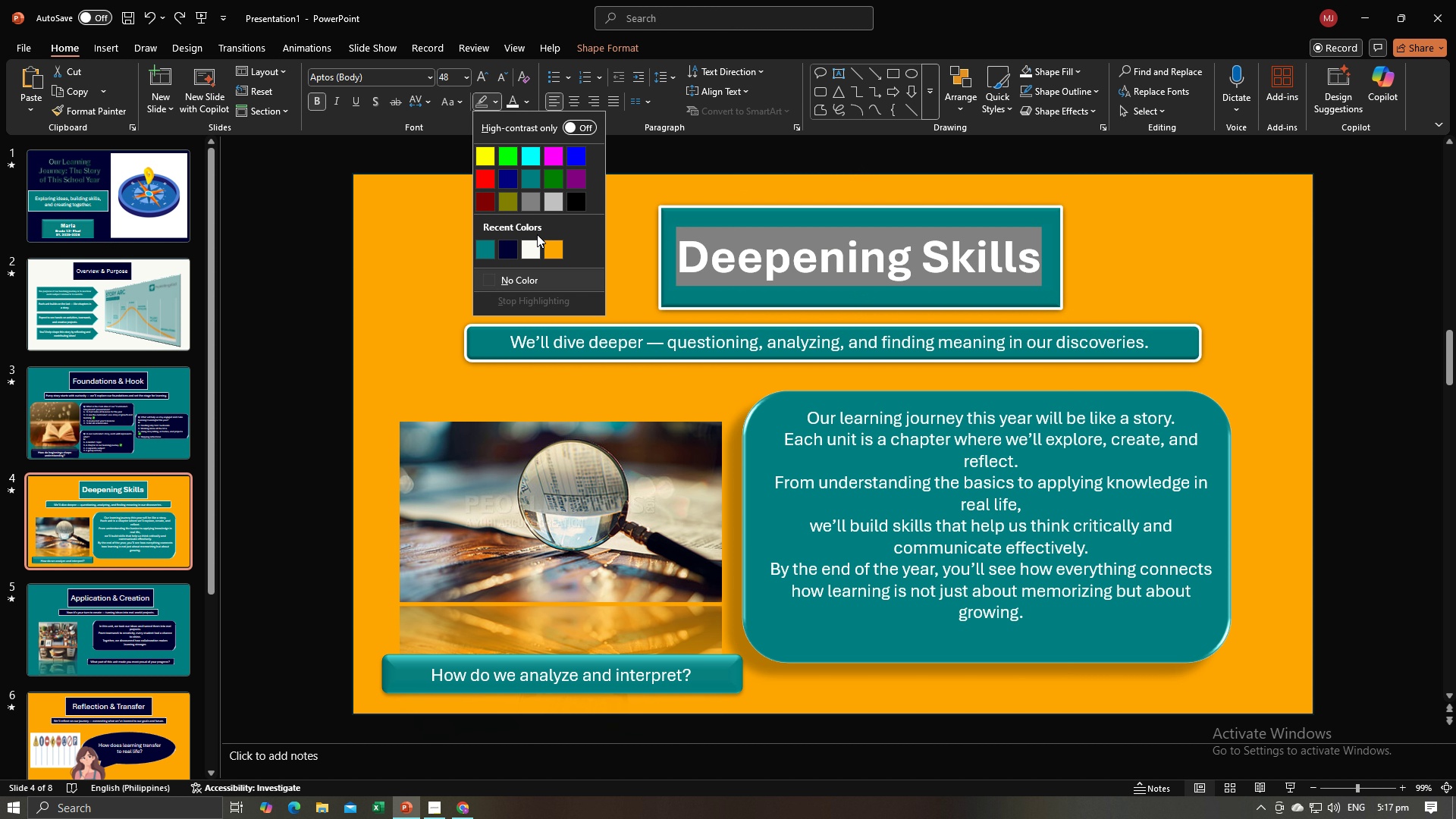 
mouse_move([520, 258])
 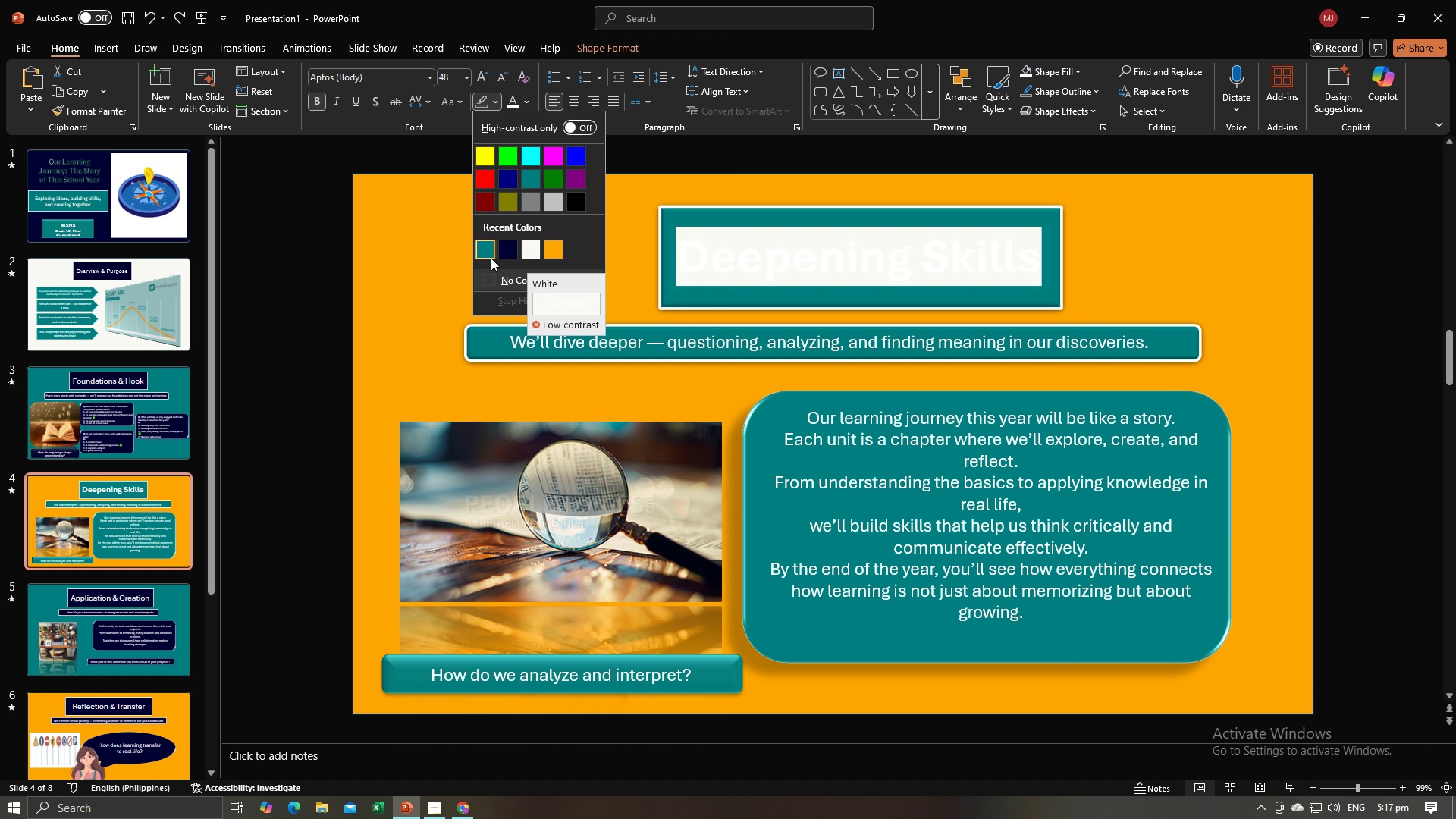 
mouse_move([497, 274])
 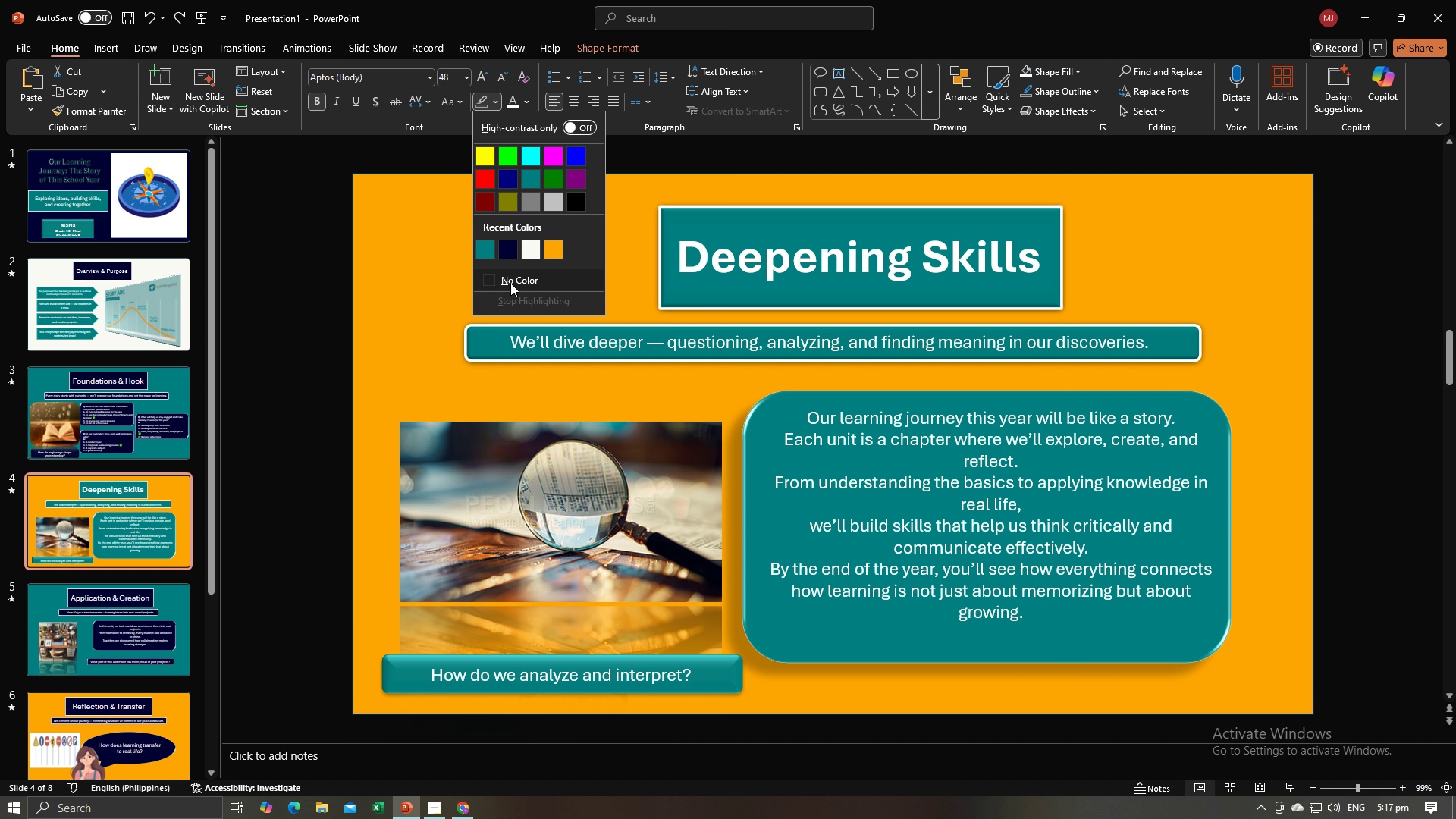 
left_click([510, 283])
 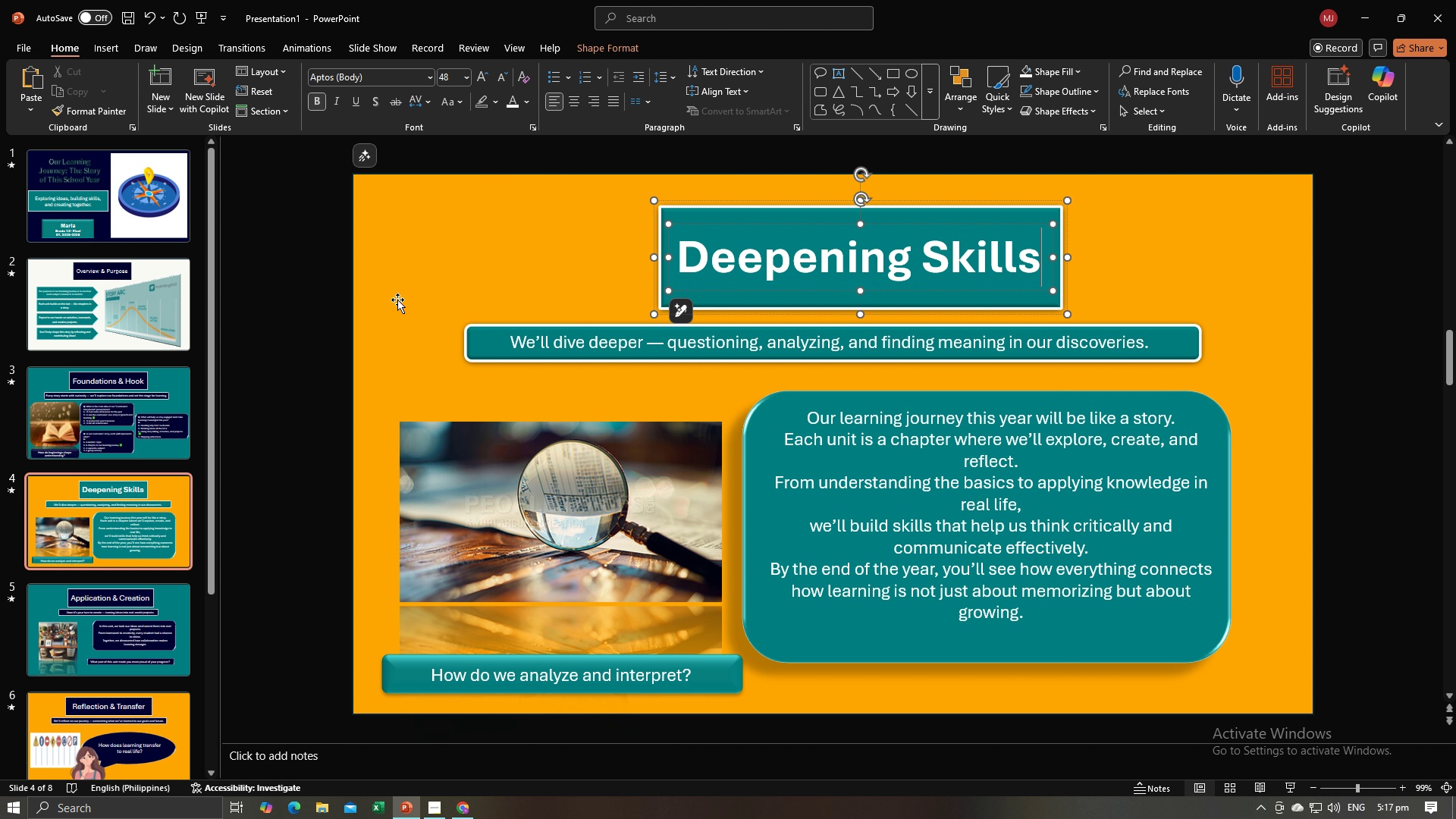 
left_click([309, 331])
 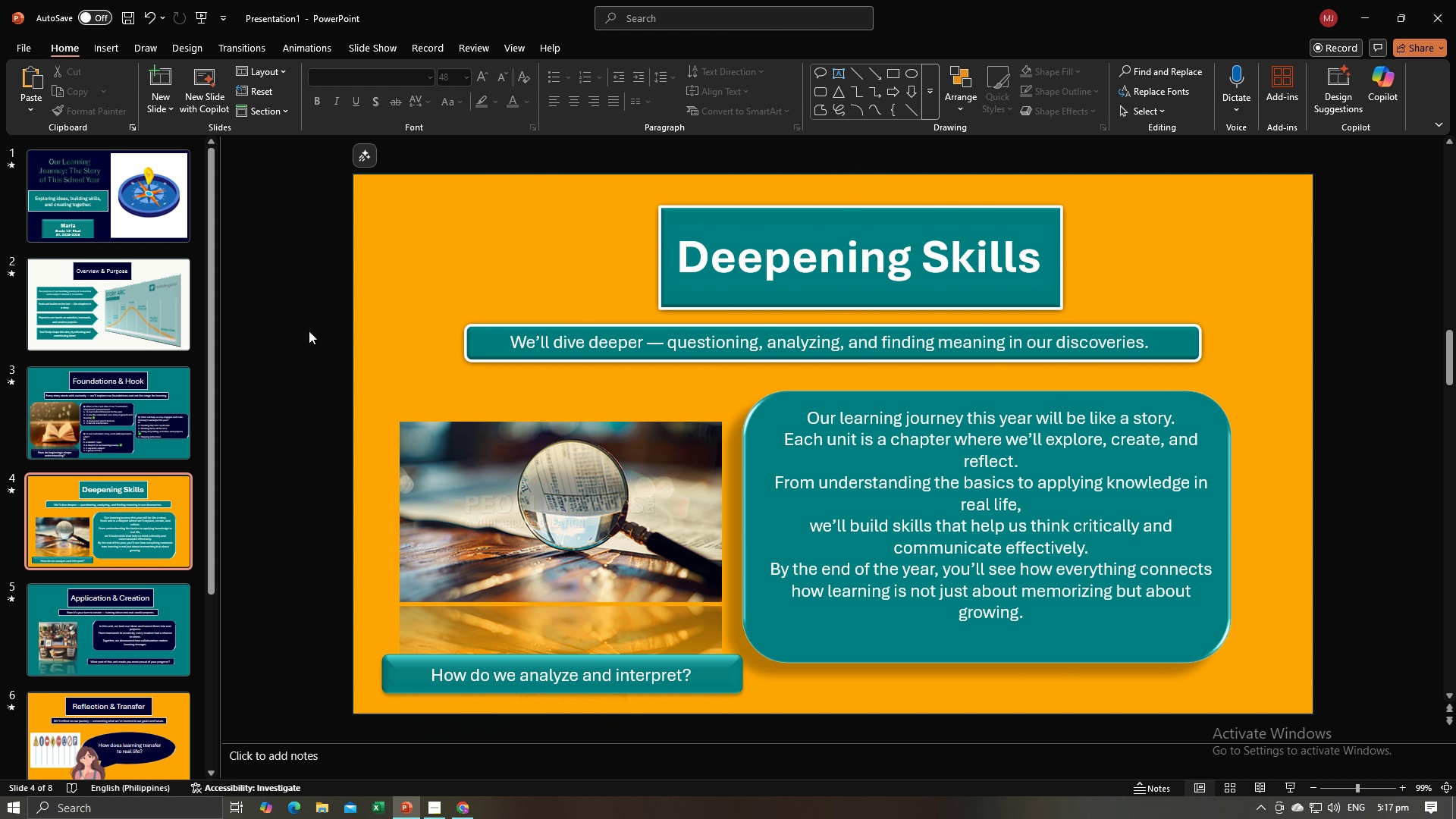 
key(Alt+AltLeft)
 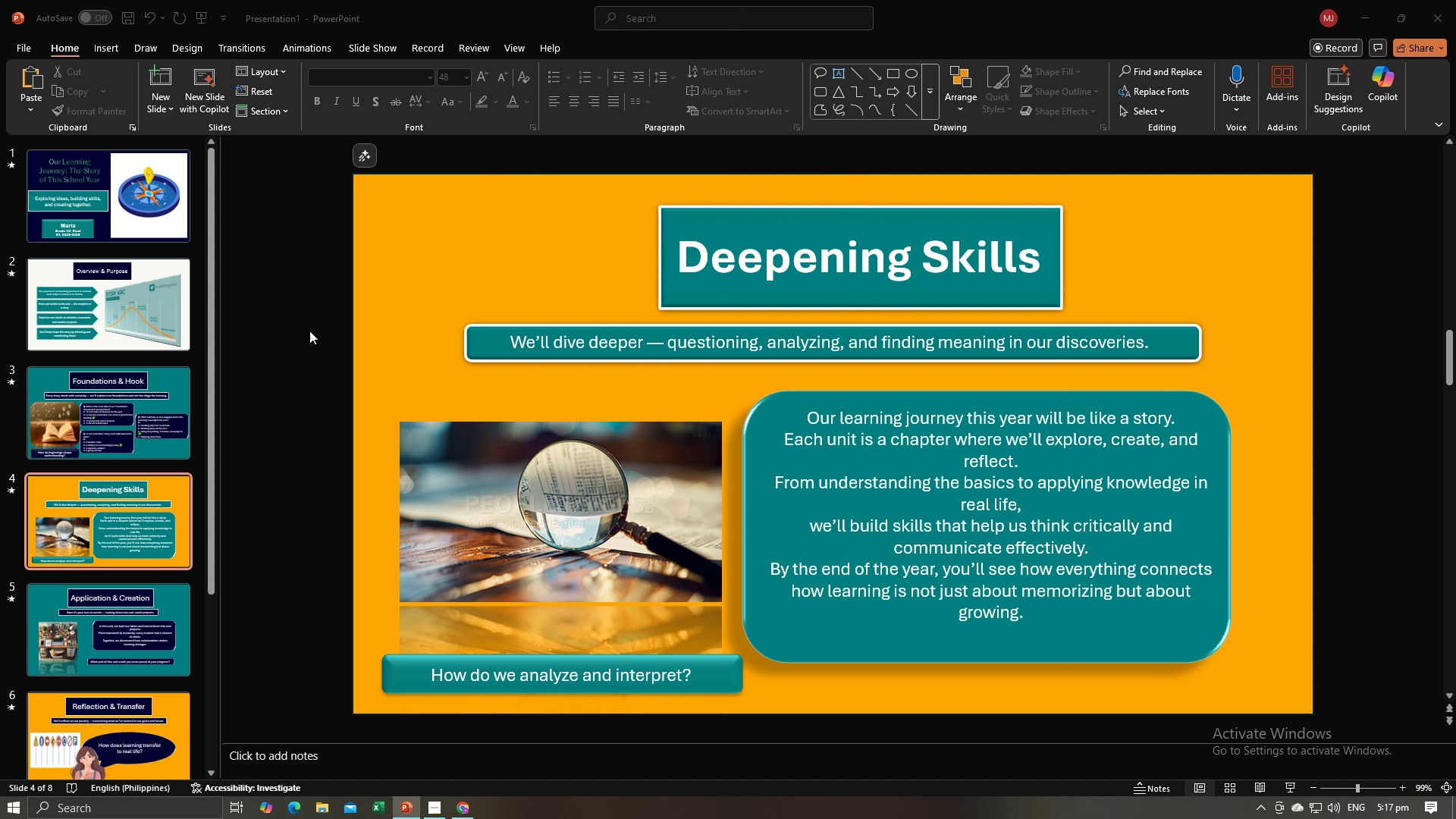 
key(Alt+Tab)